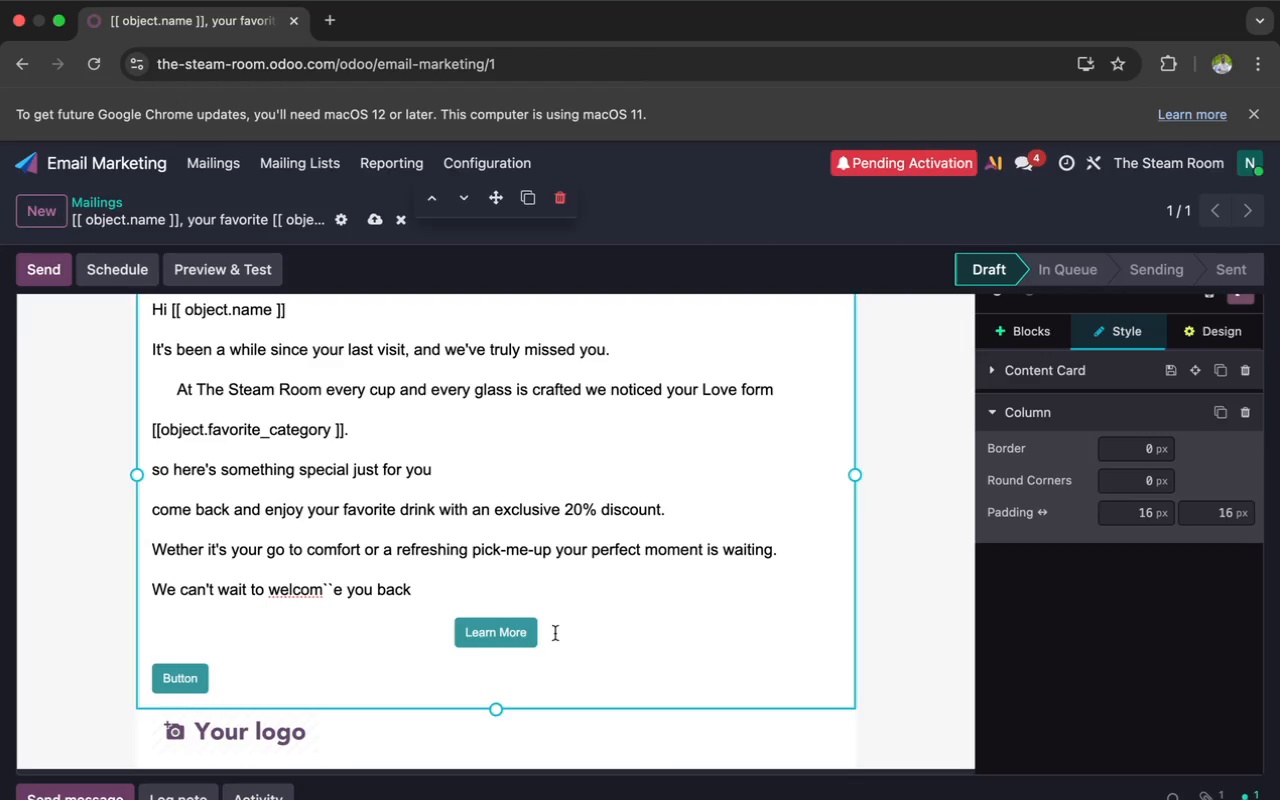 
key(Backspace)
 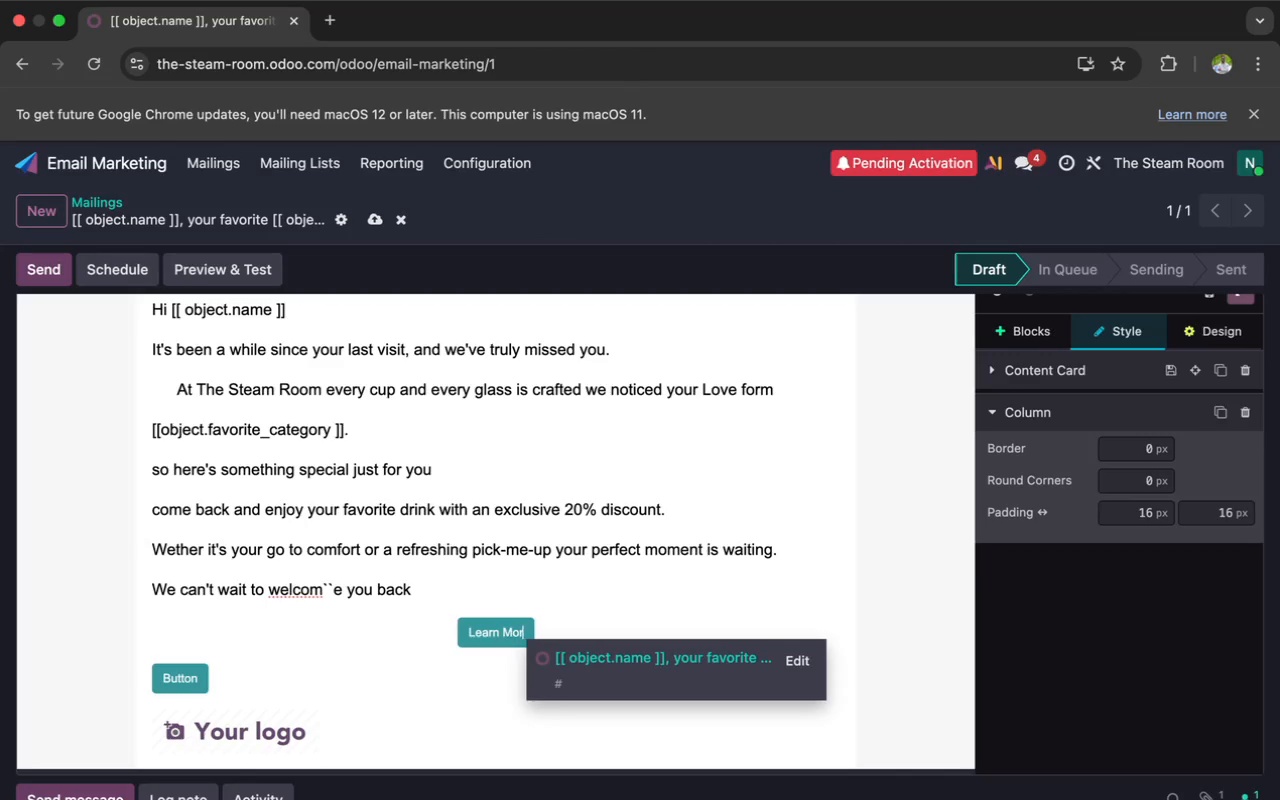 
key(Backspace)
 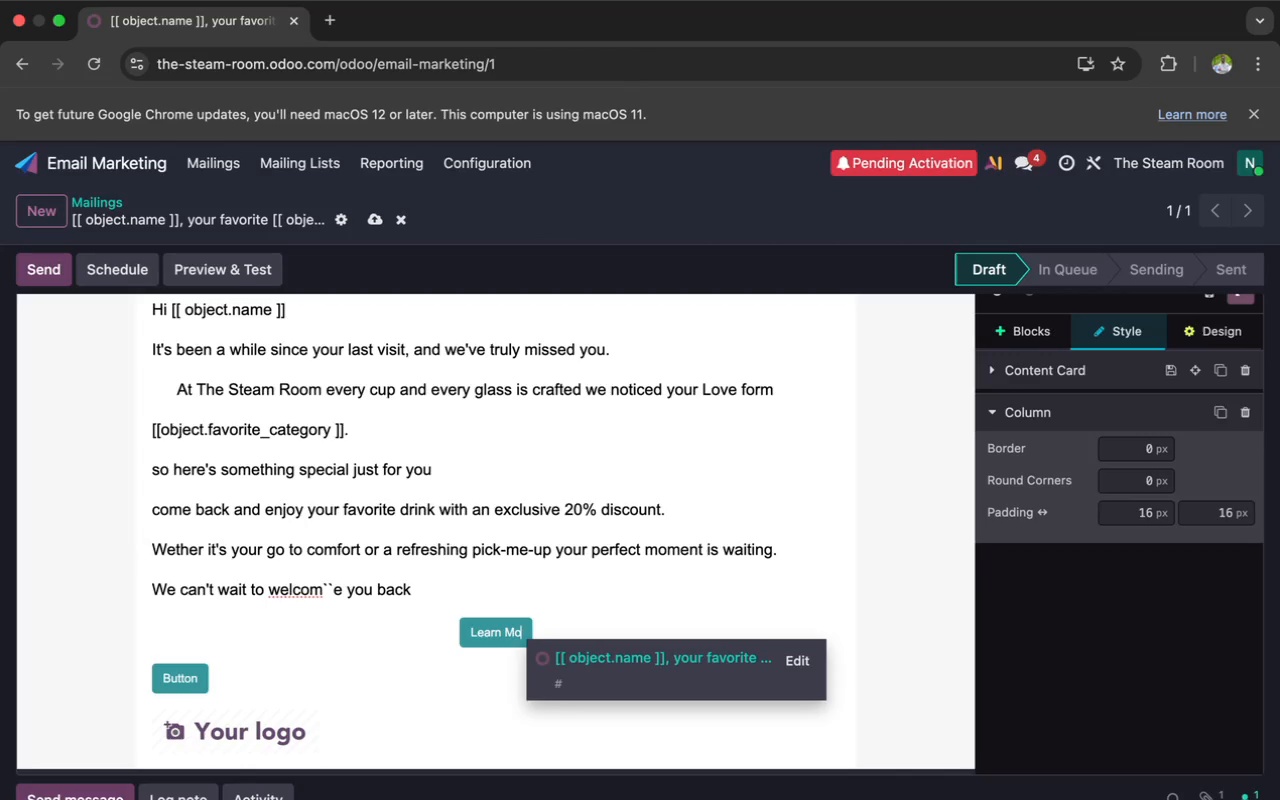 
key(Backspace)
 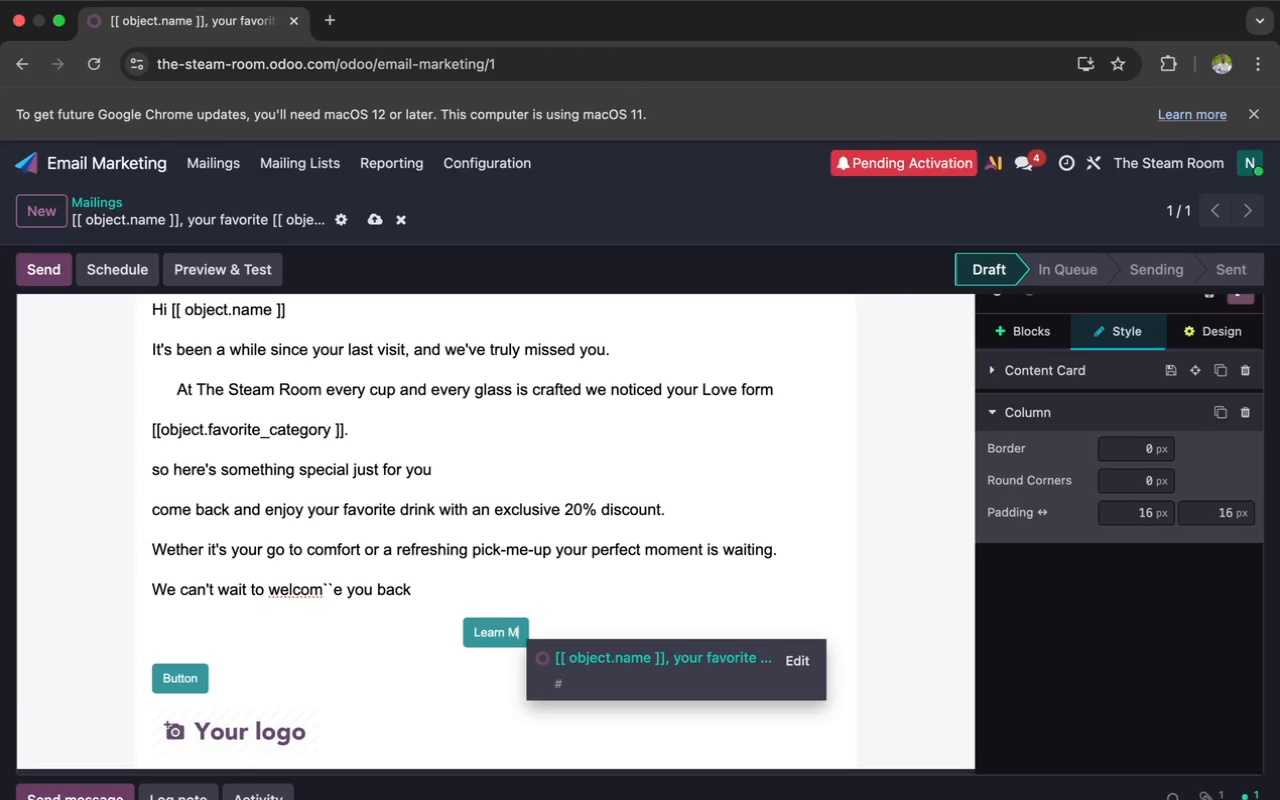 
key(Backspace)
 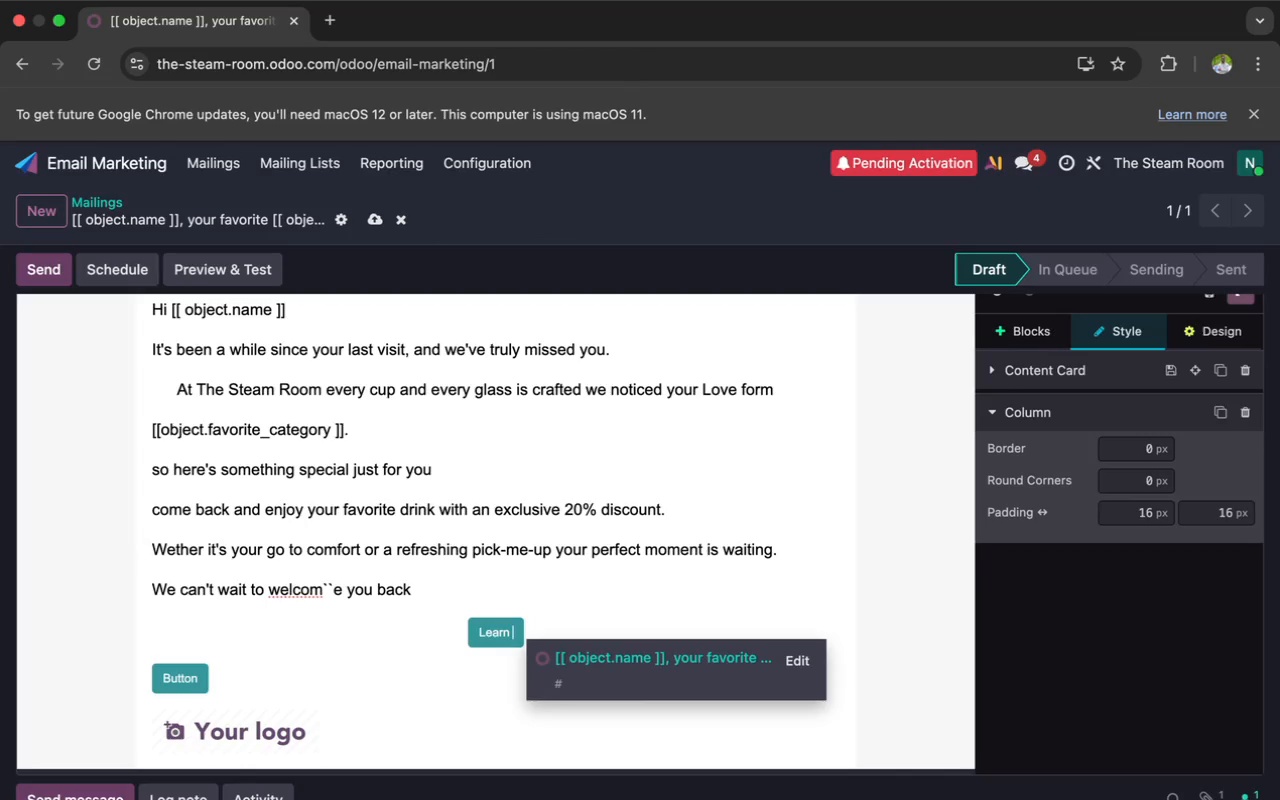 
key(Backspace)
 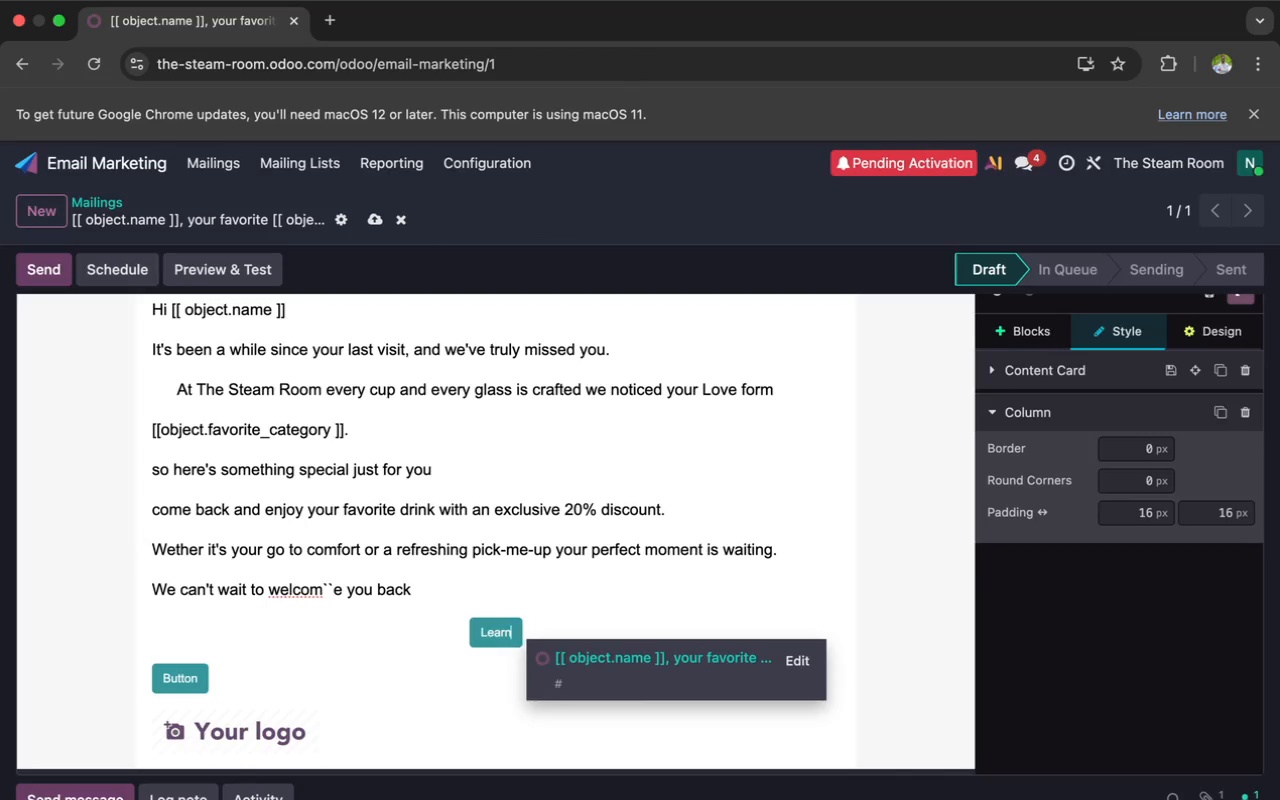 
key(Backspace)
 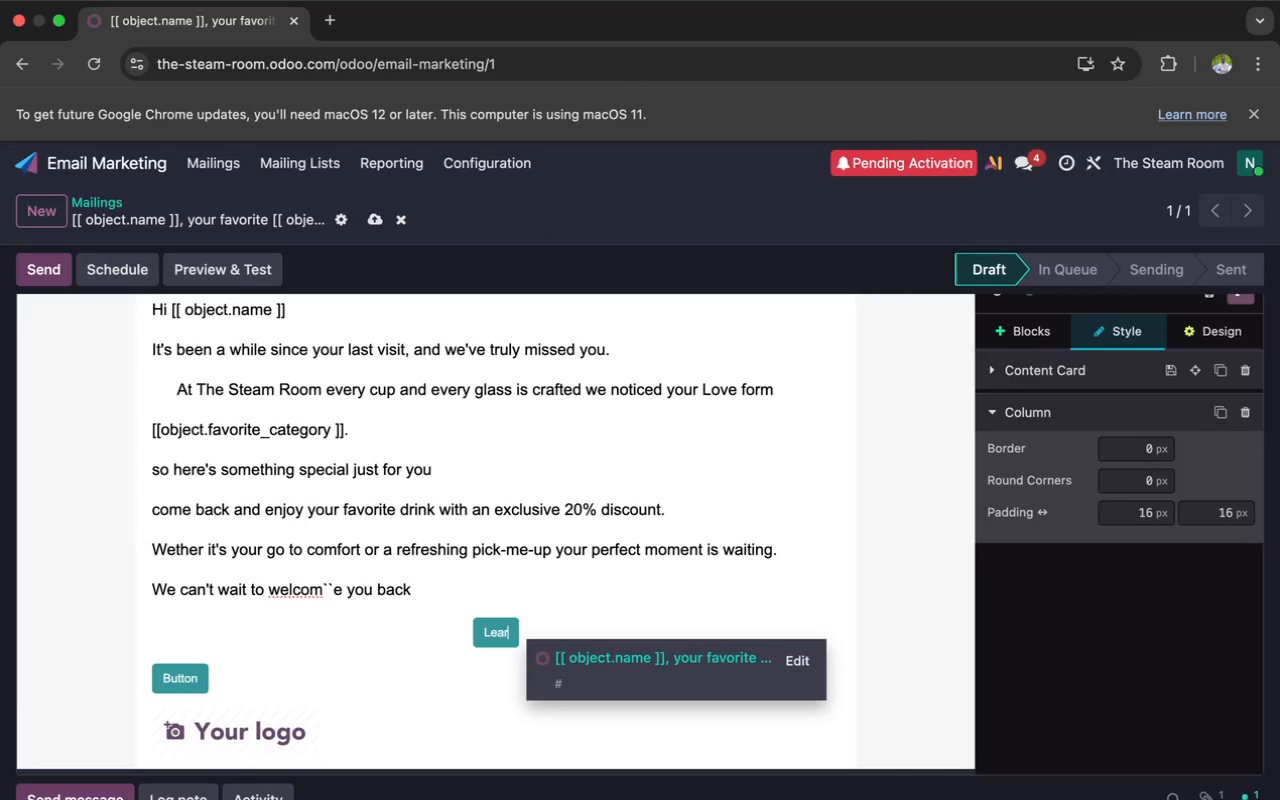 
key(Backspace)
 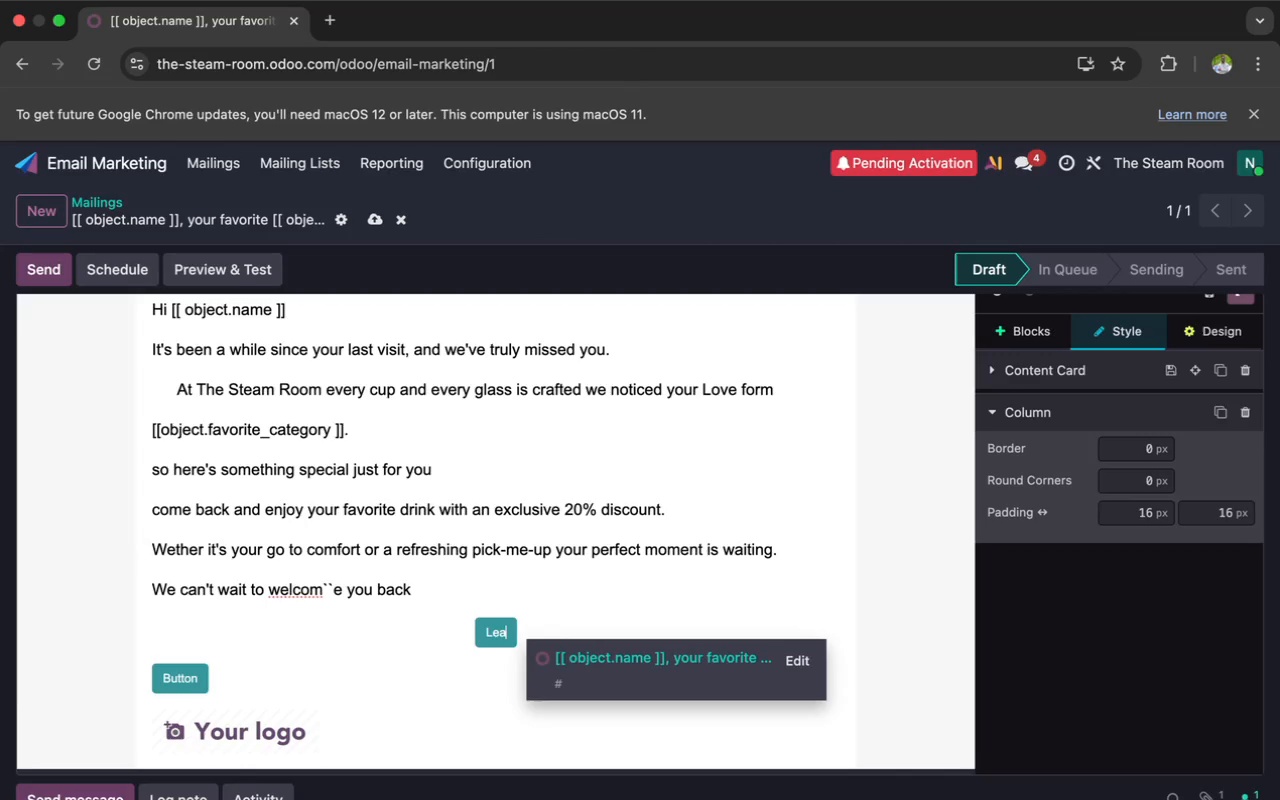 
key(Backspace)
 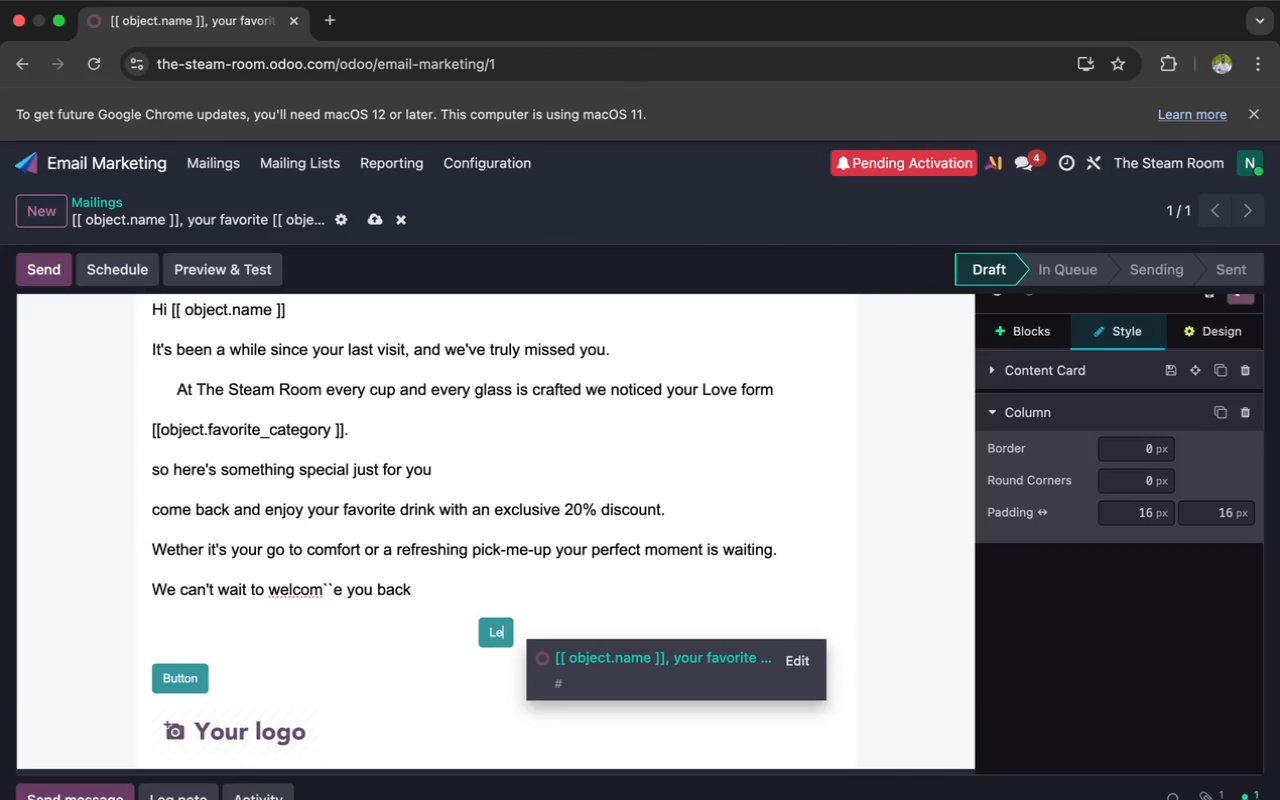 
key(Backspace)
 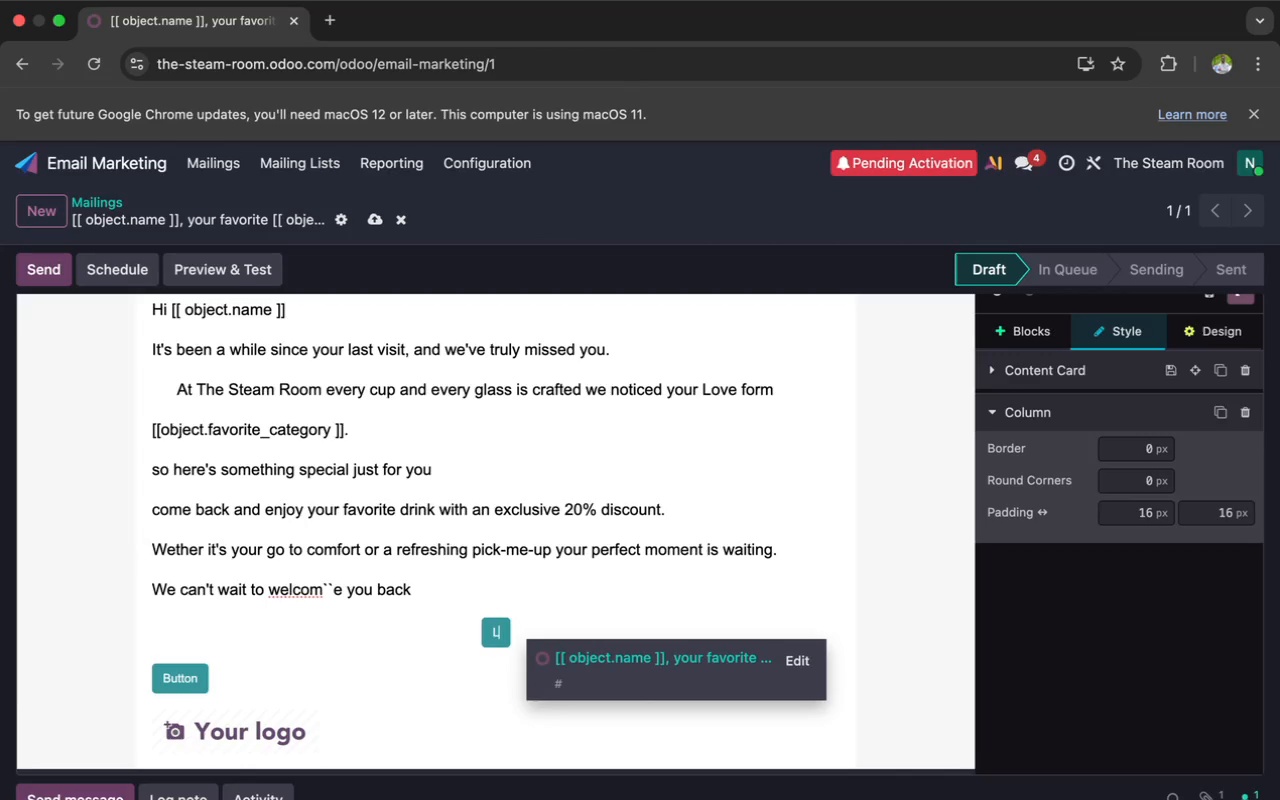 
key(Backspace)
 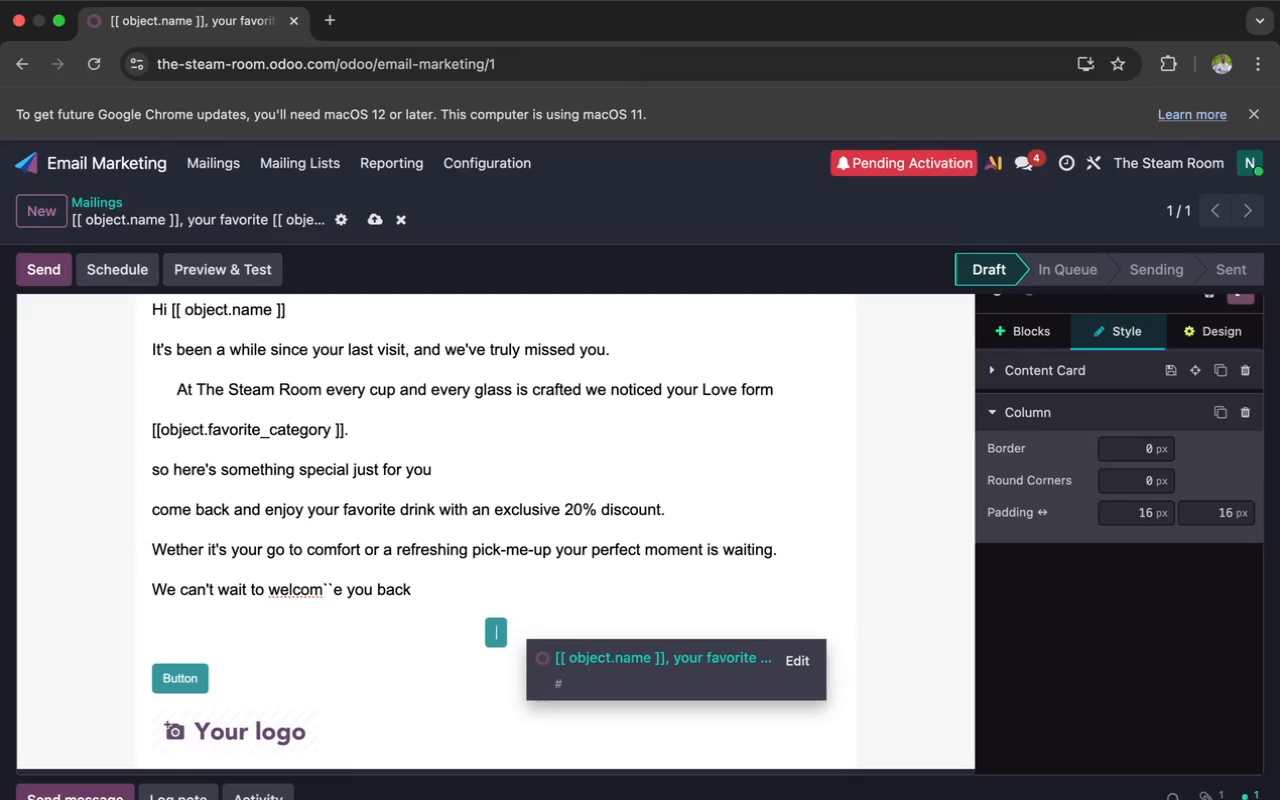 
key(Backspace)
 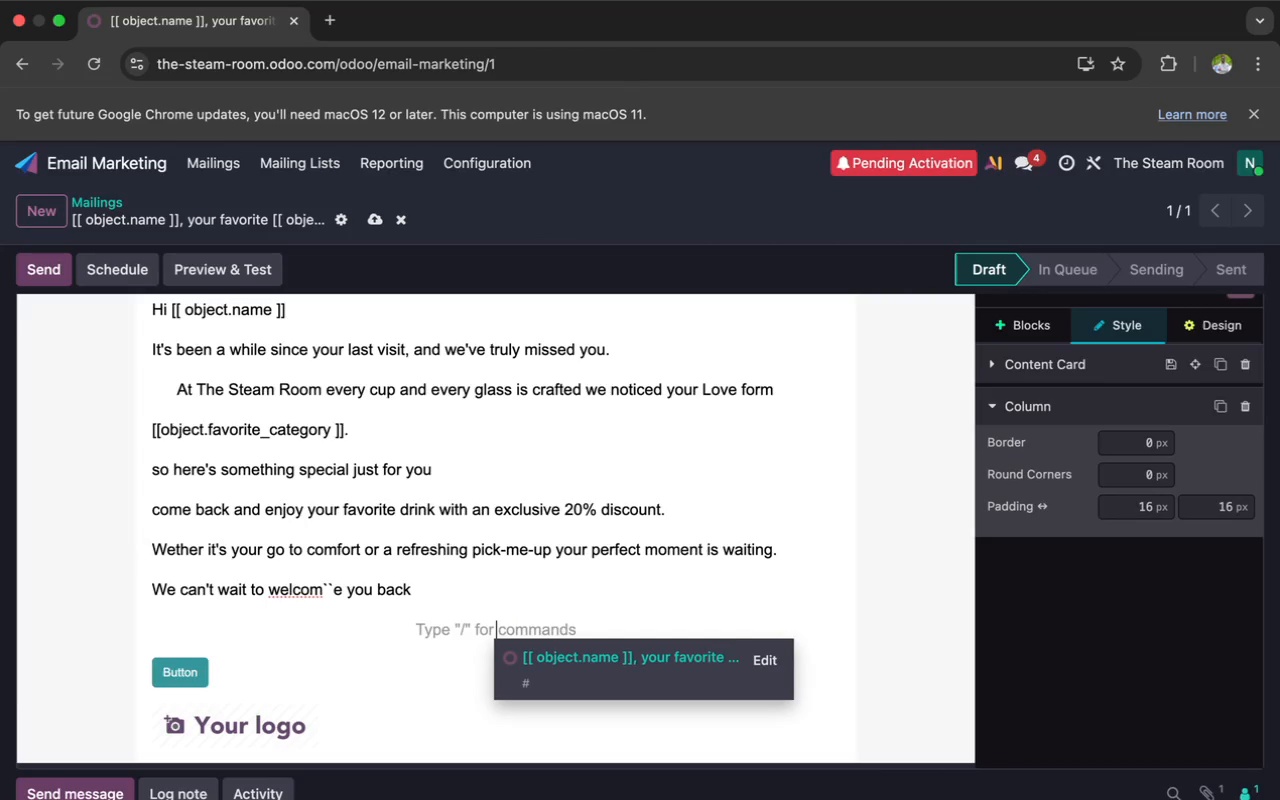 
key(Backspace)
 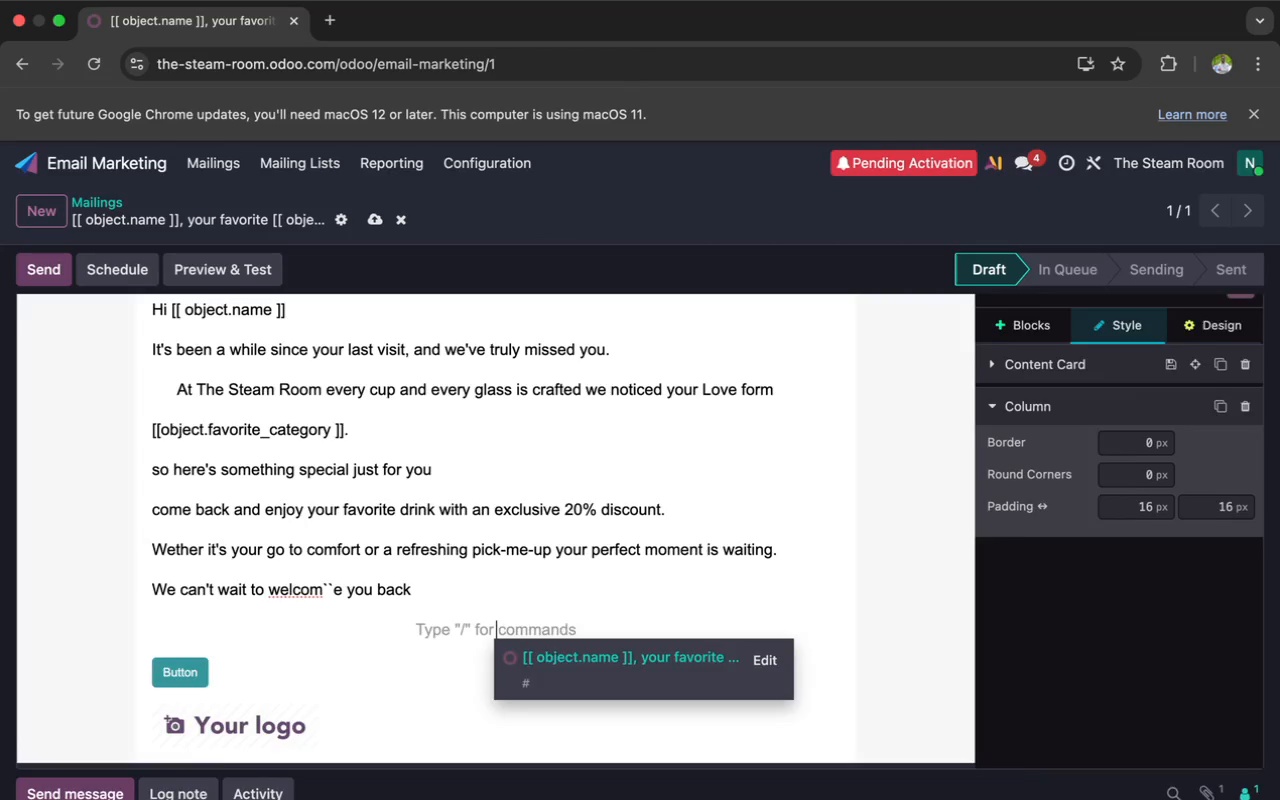 
key(Backspace)
 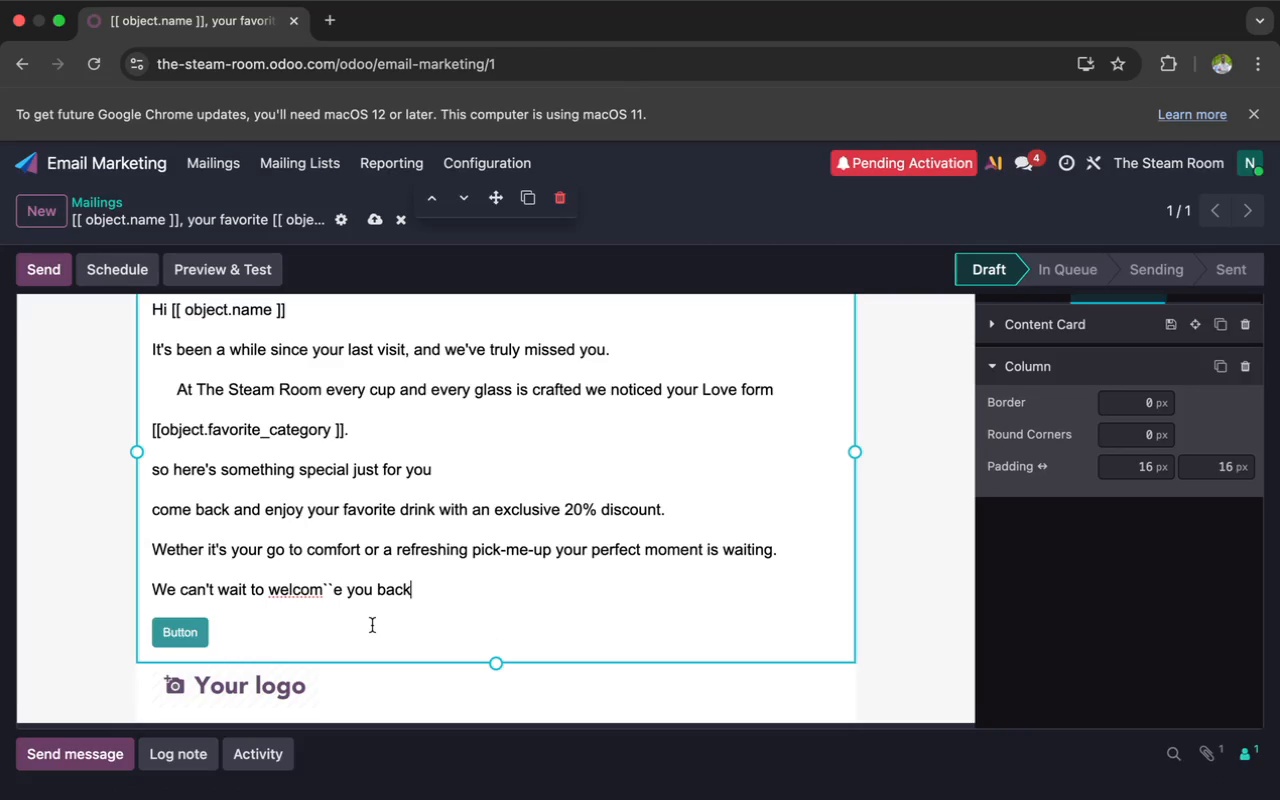 
wait(9.37)
 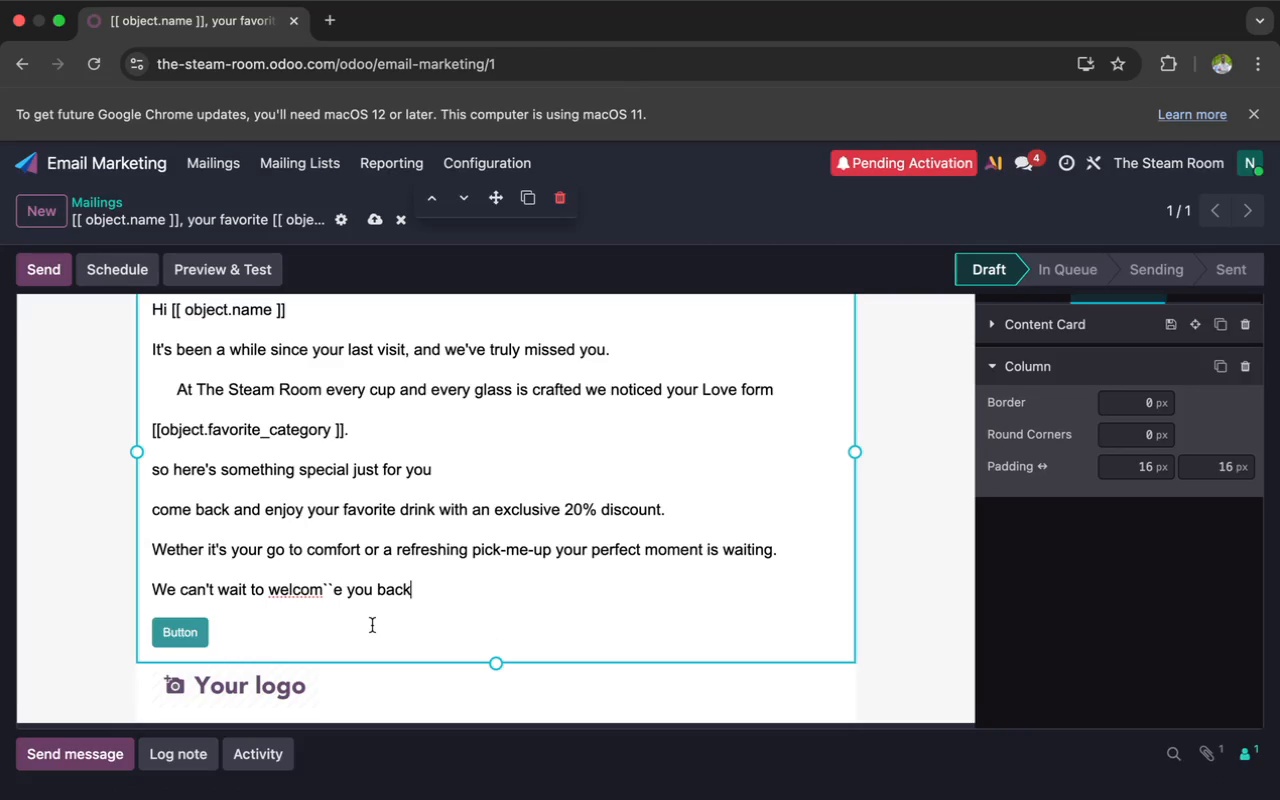 
left_click([325, 594])
 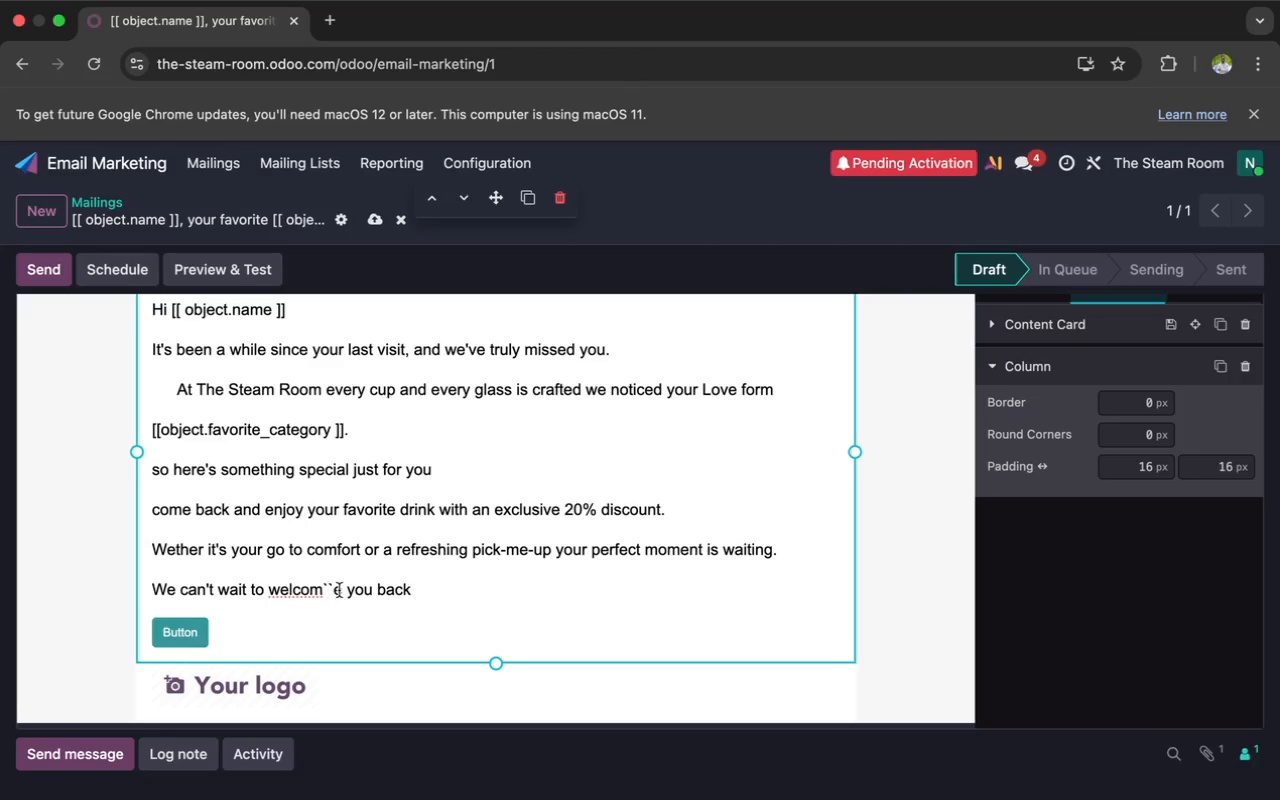 
left_click([339, 590])
 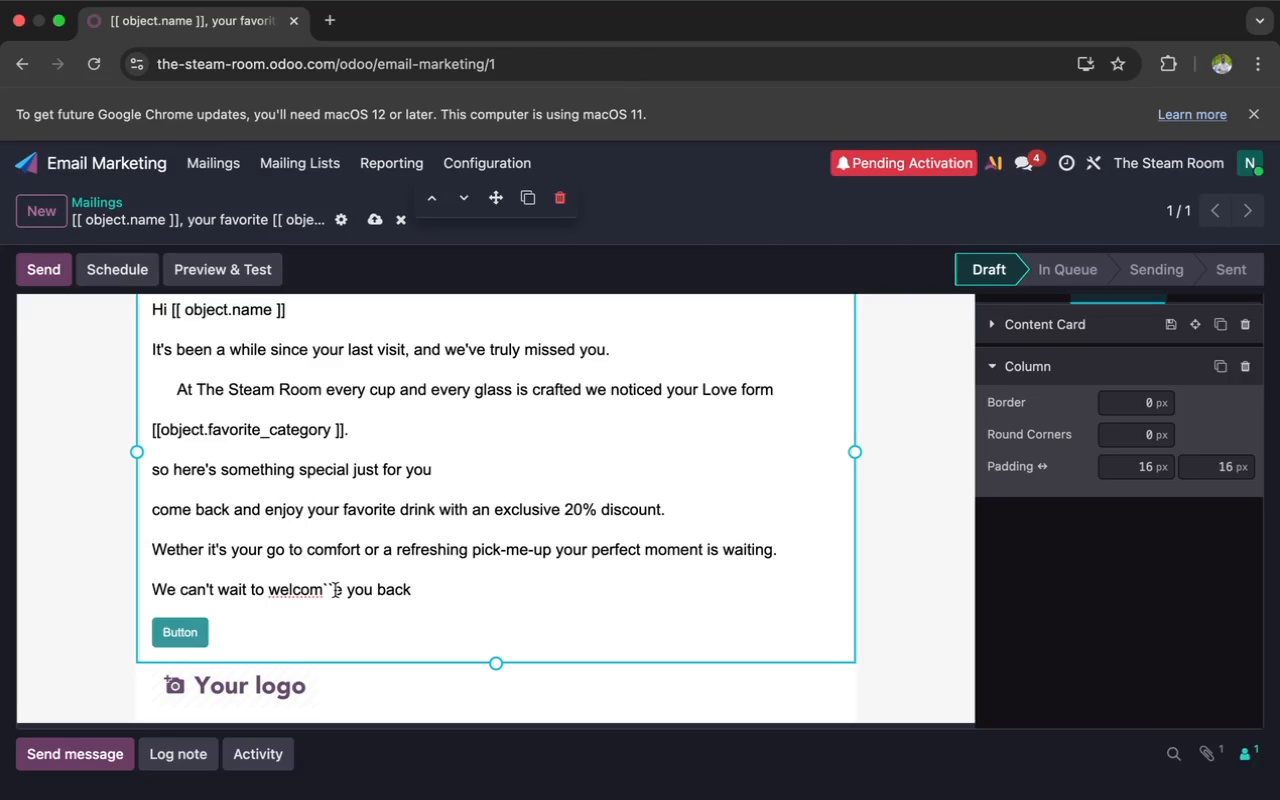 
left_click([335, 590])
 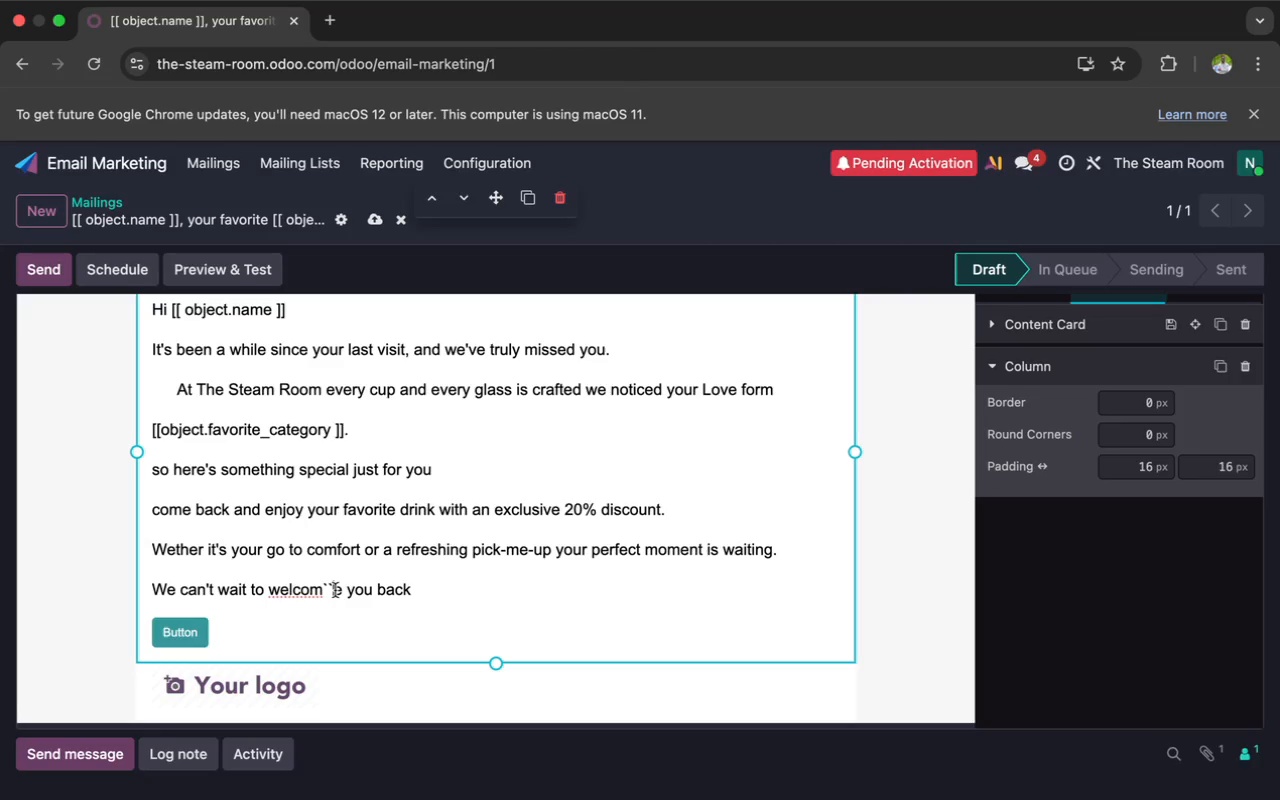 
key(Backspace)
 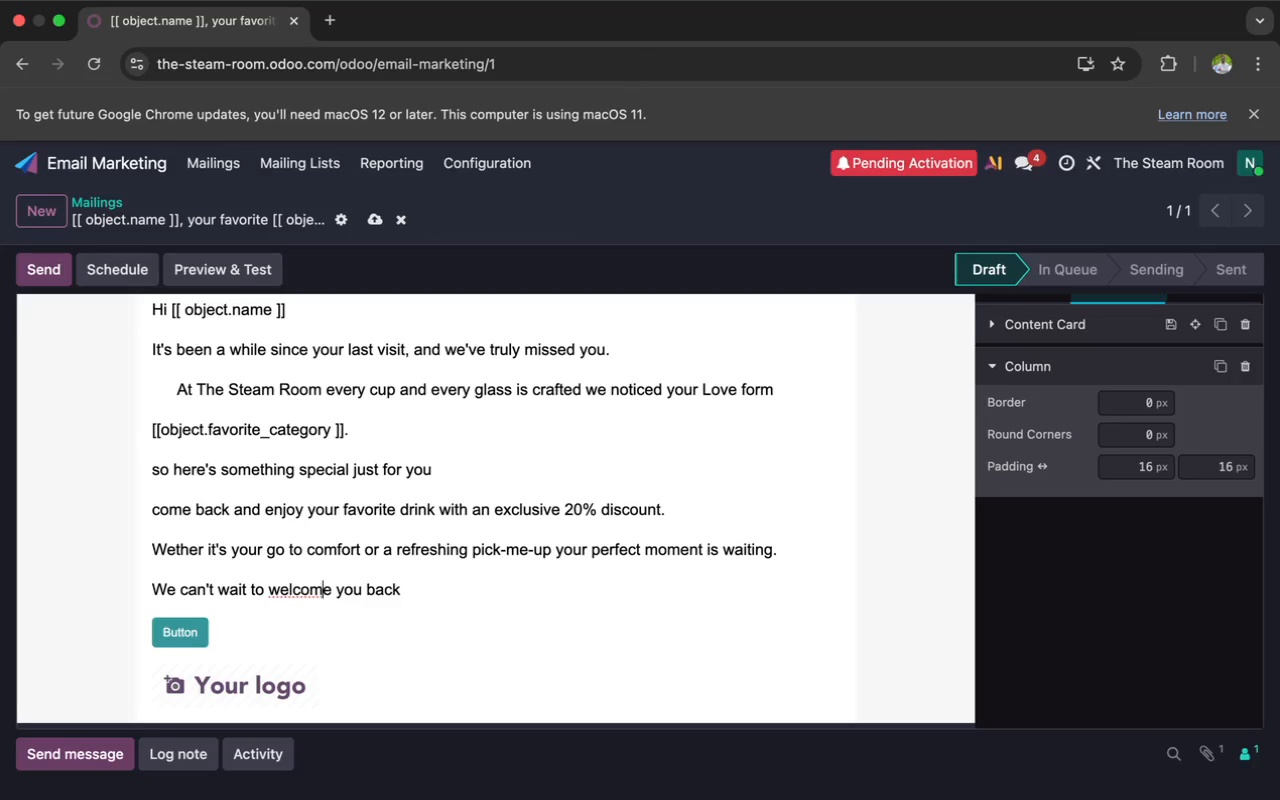 
key(Backspace)
 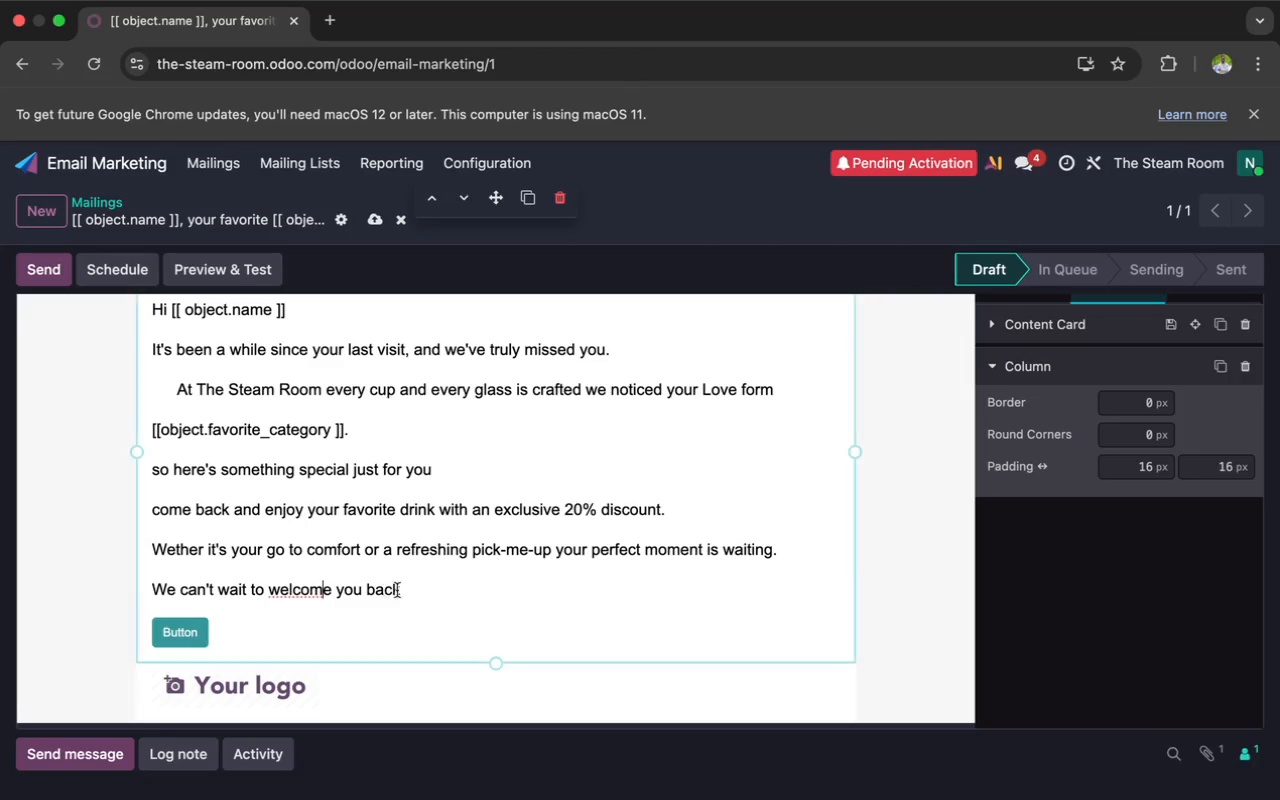 
left_click([420, 587])
 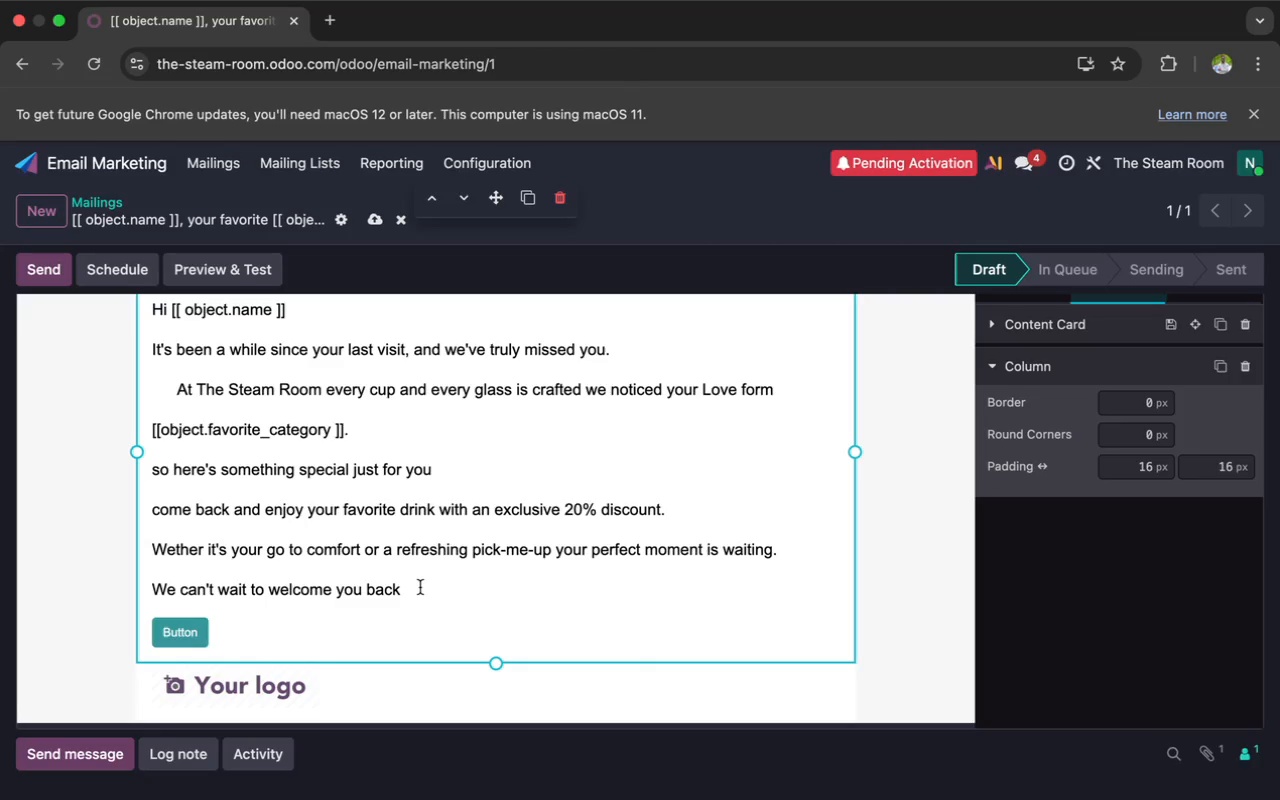 
scroll: coordinate [420, 587], scroll_direction: up, amount: 2.0
 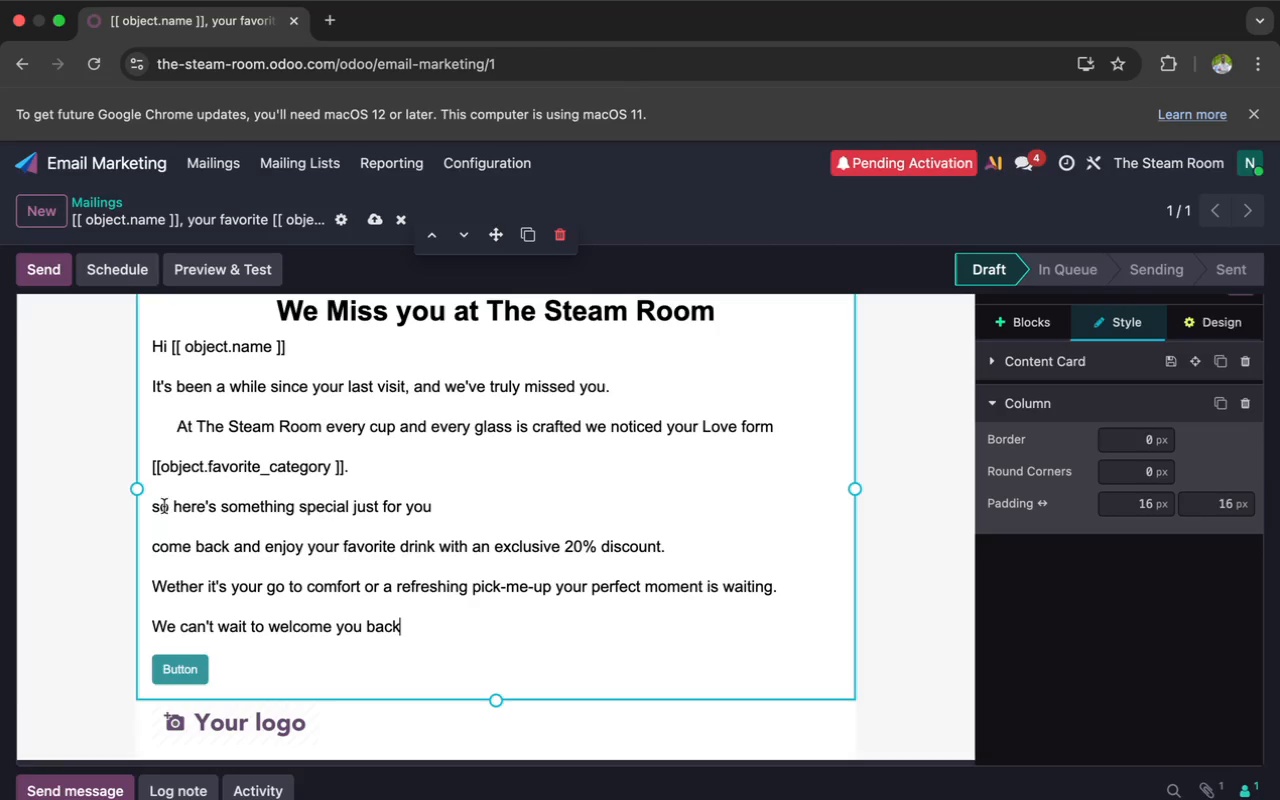 
left_click([157, 508])
 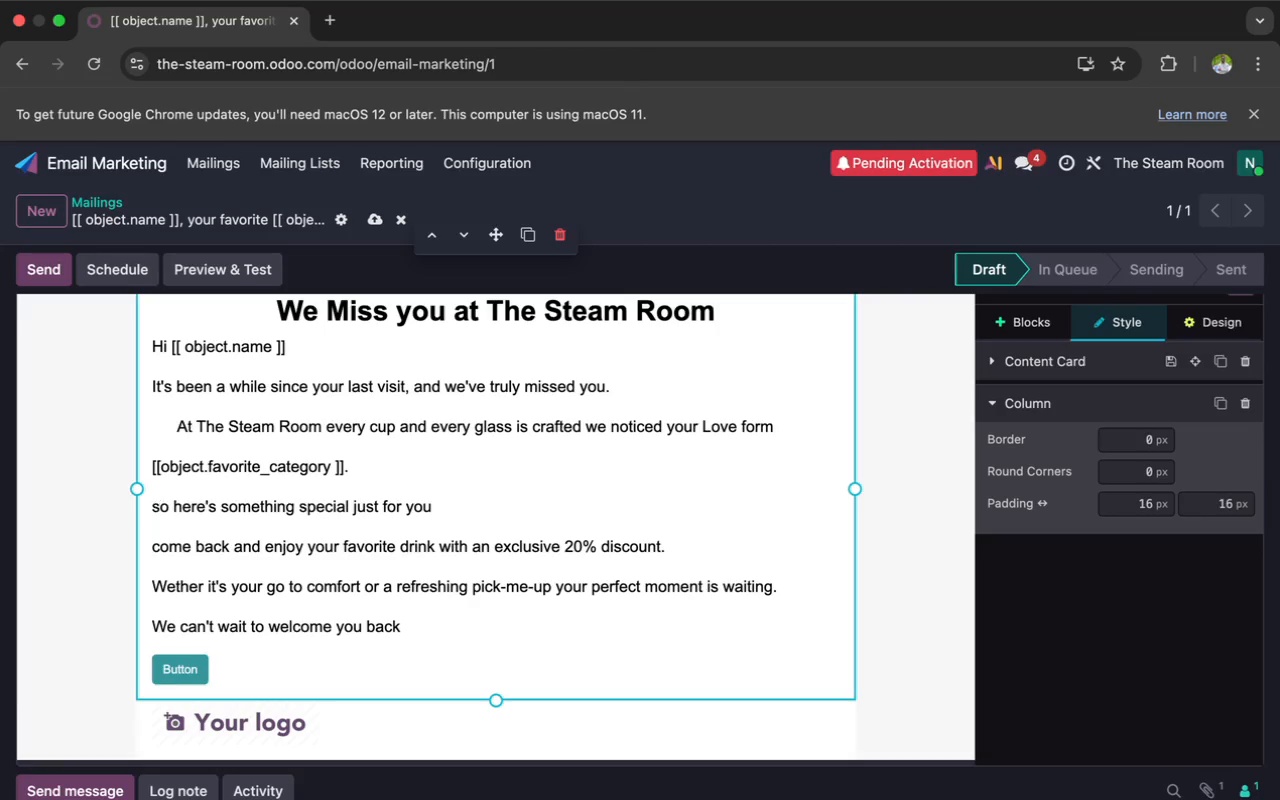 
key(Backspace)
 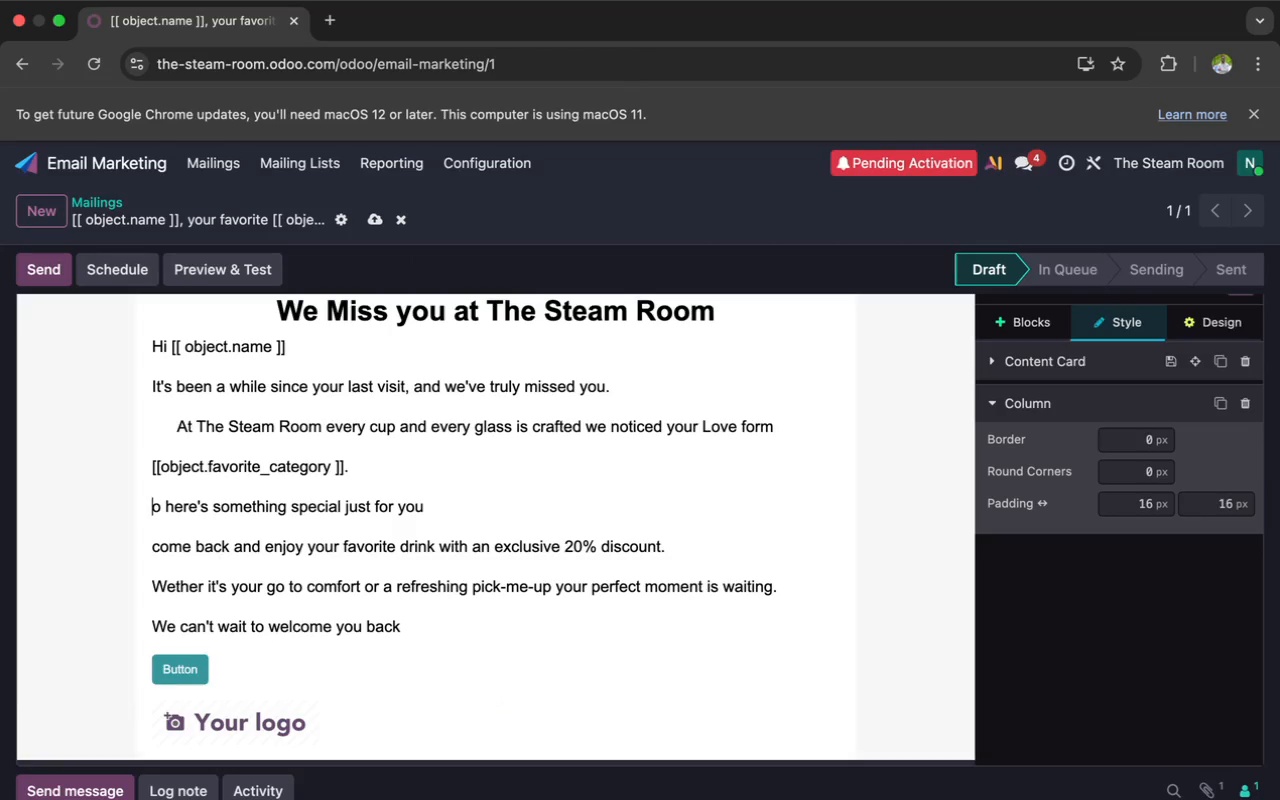 
key(Shift+S)
 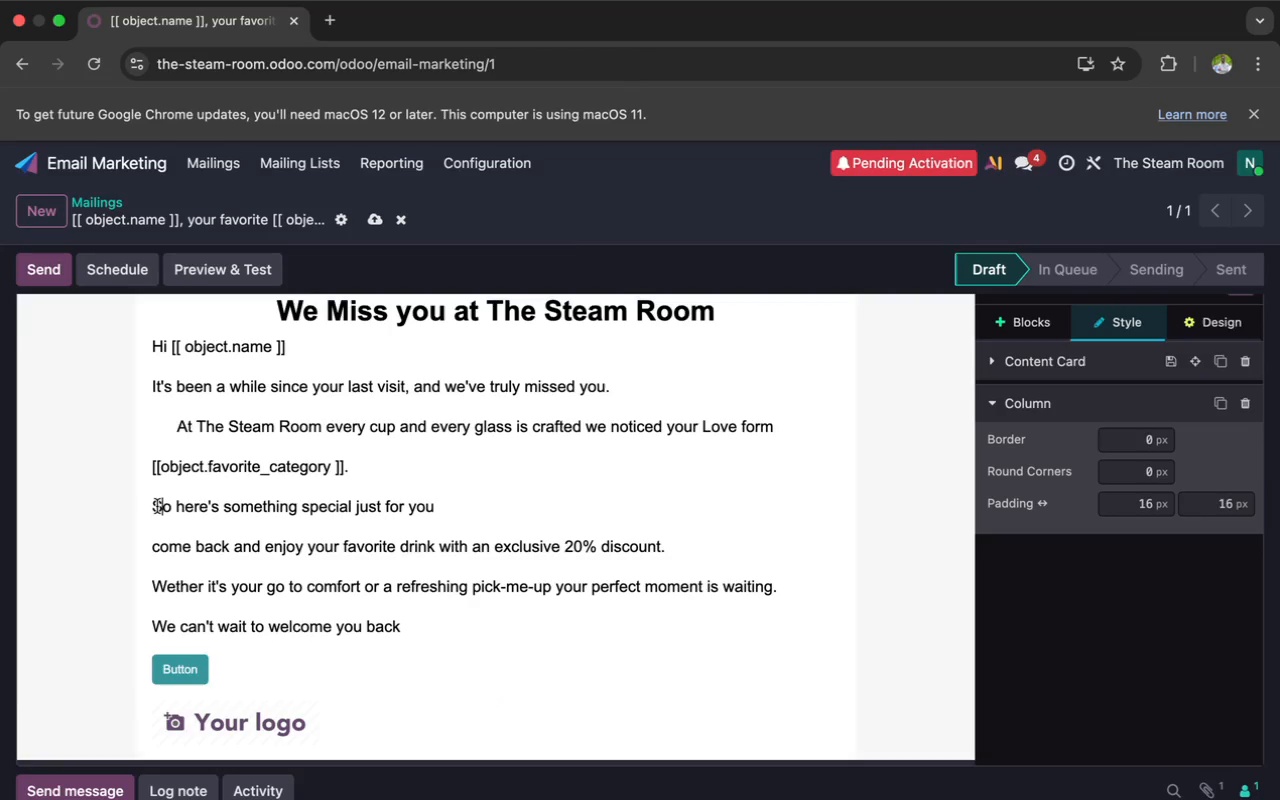 
scroll: coordinate [160, 496], scroll_direction: down, amount: 4.0
 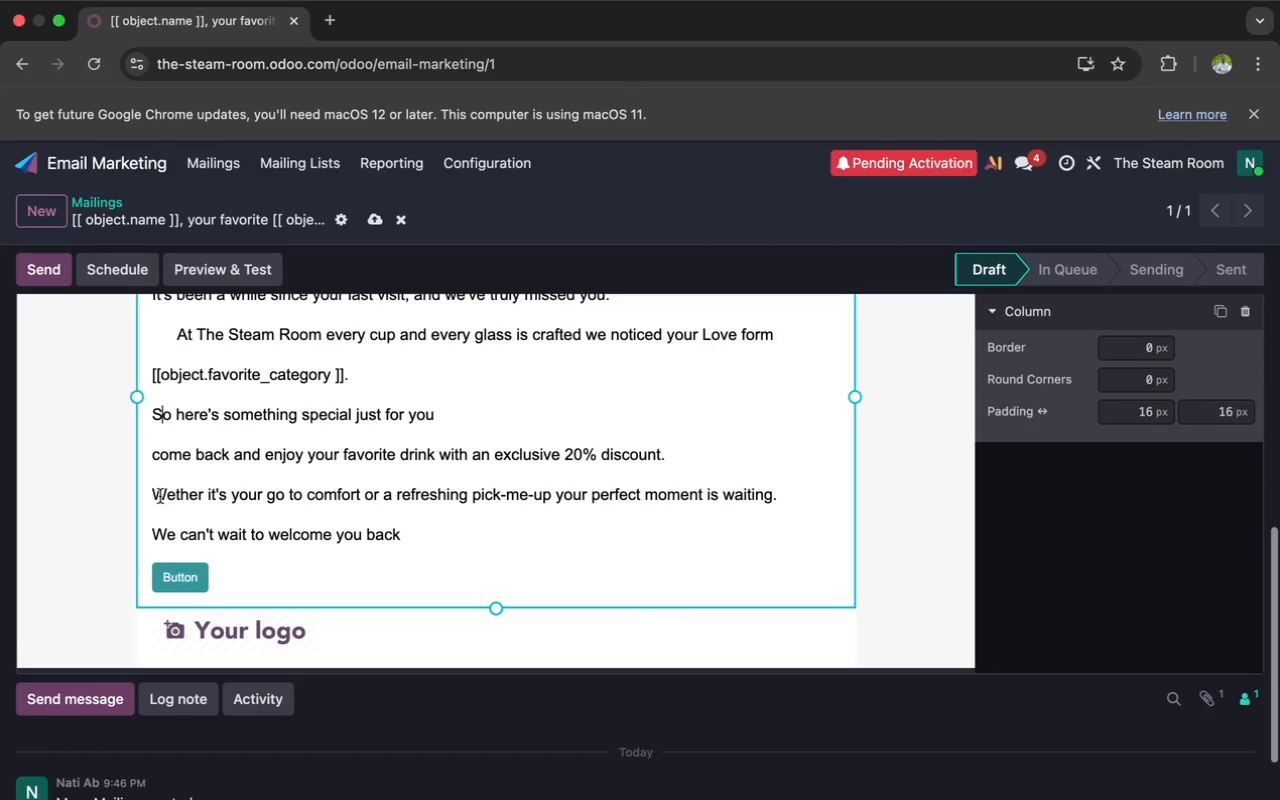 
scroll: coordinate [160, 496], scroll_direction: up, amount: 5.0
 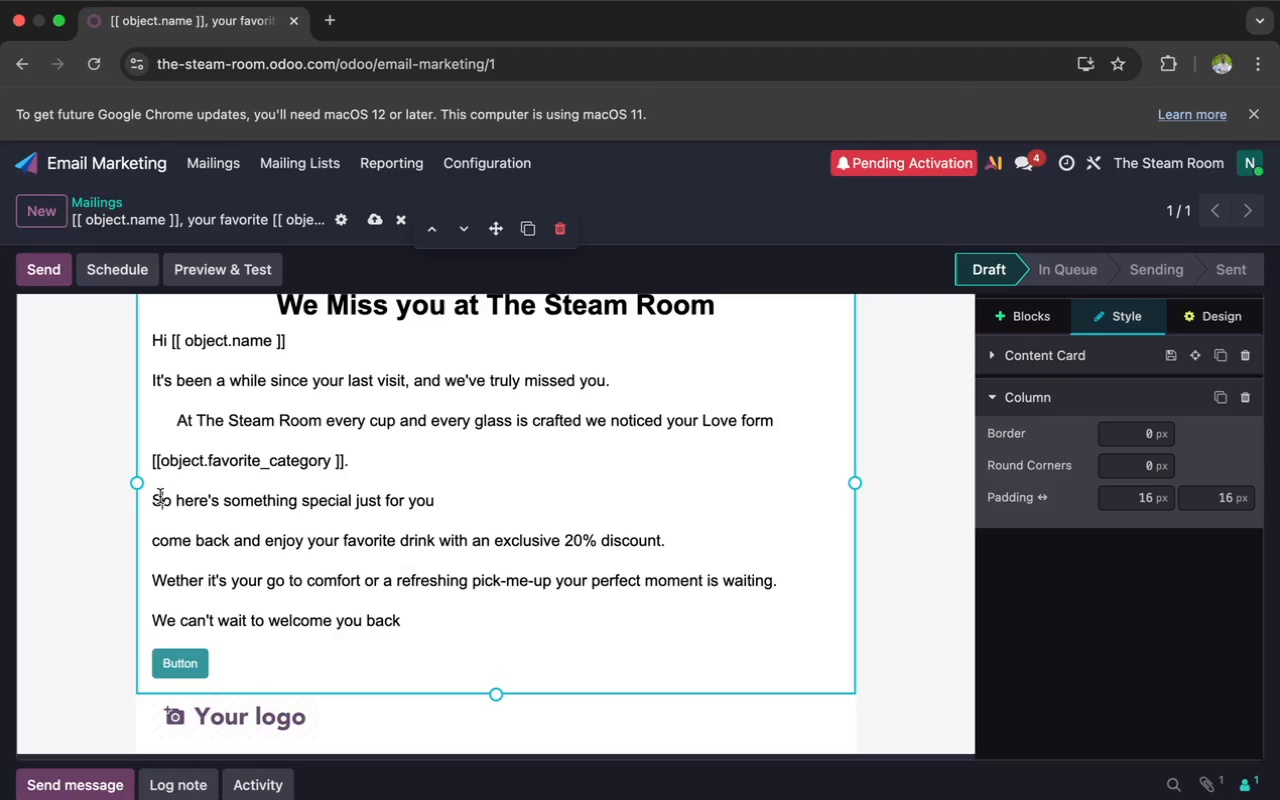 
wait(7.8)
 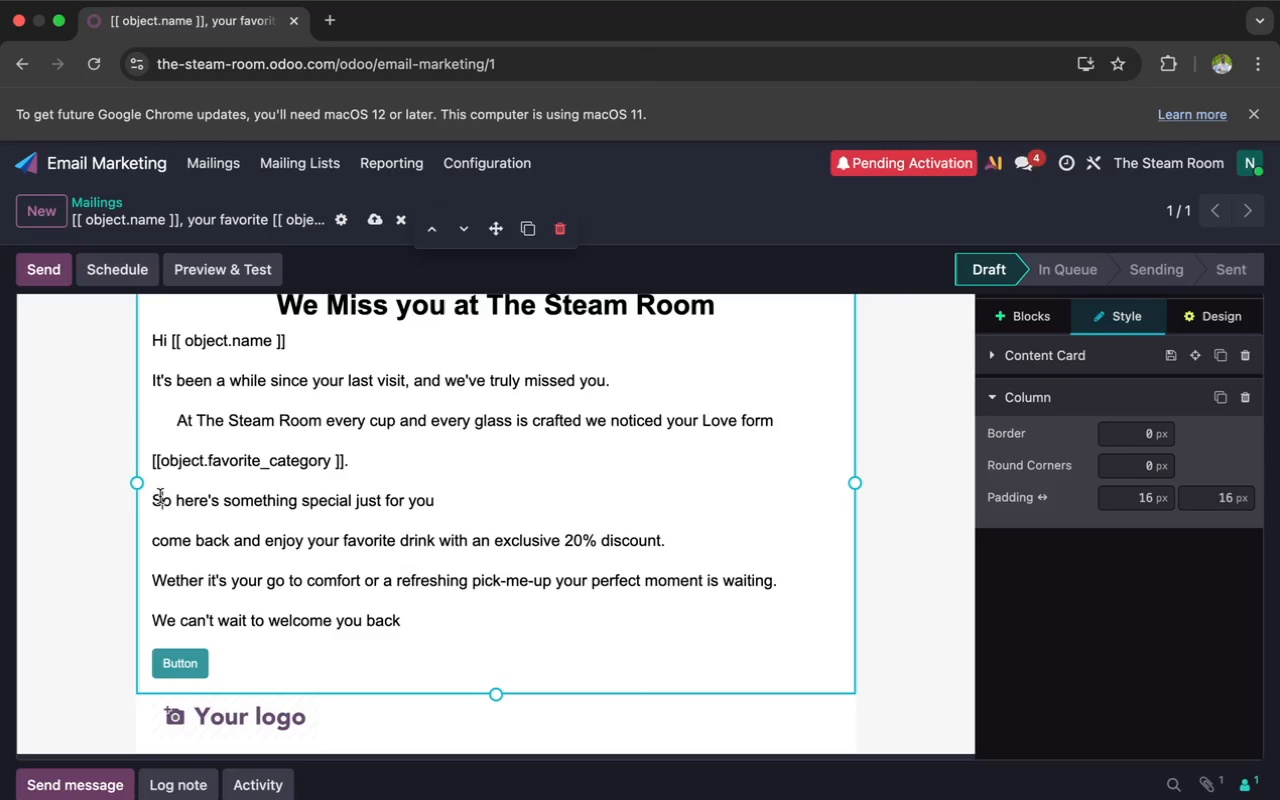 
left_click([183, 661])
 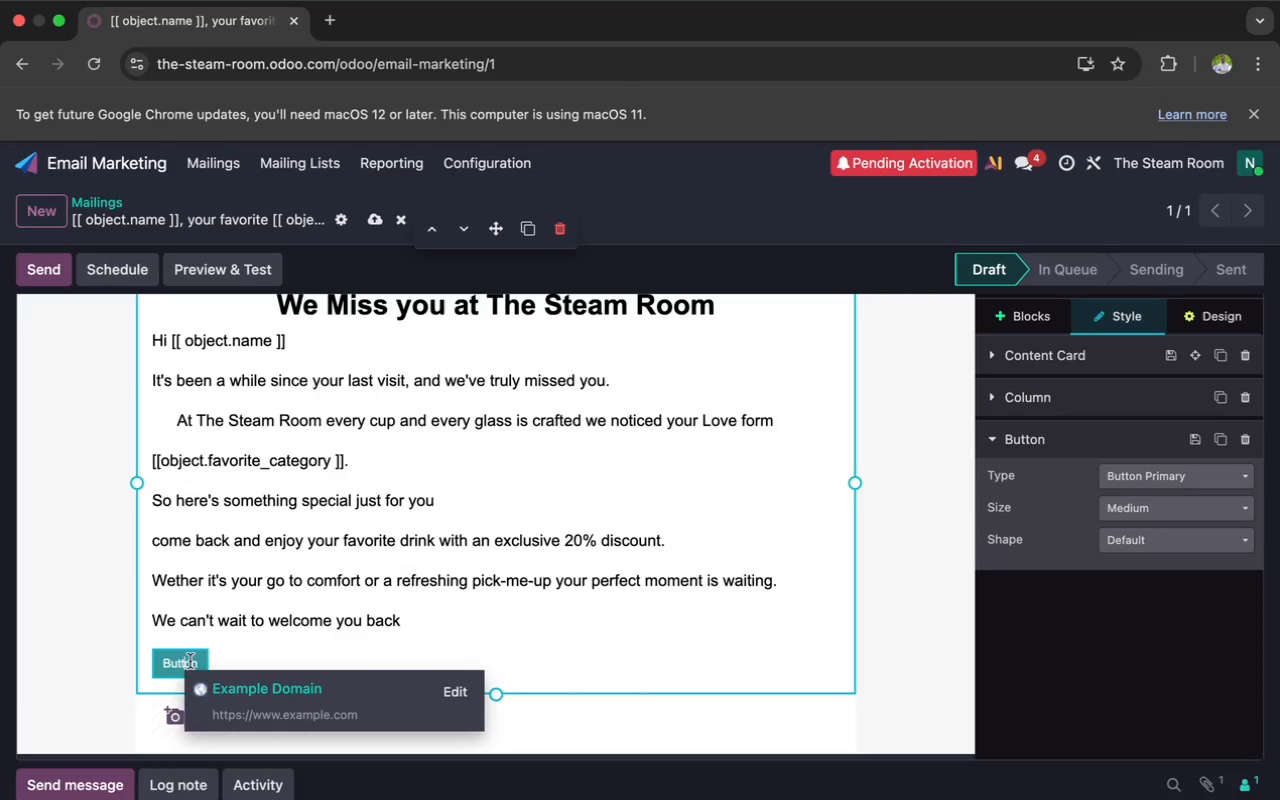 
left_click([196, 660])
 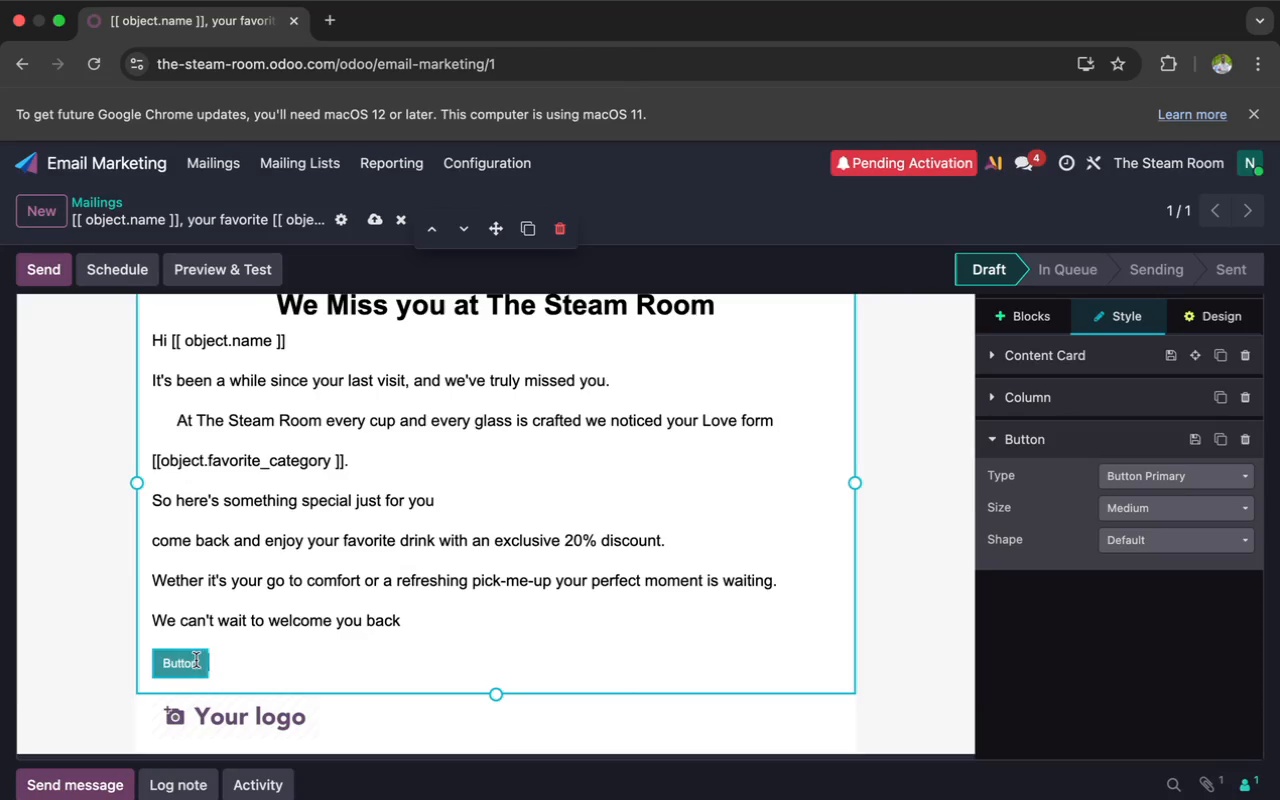 
double_click([196, 660])
 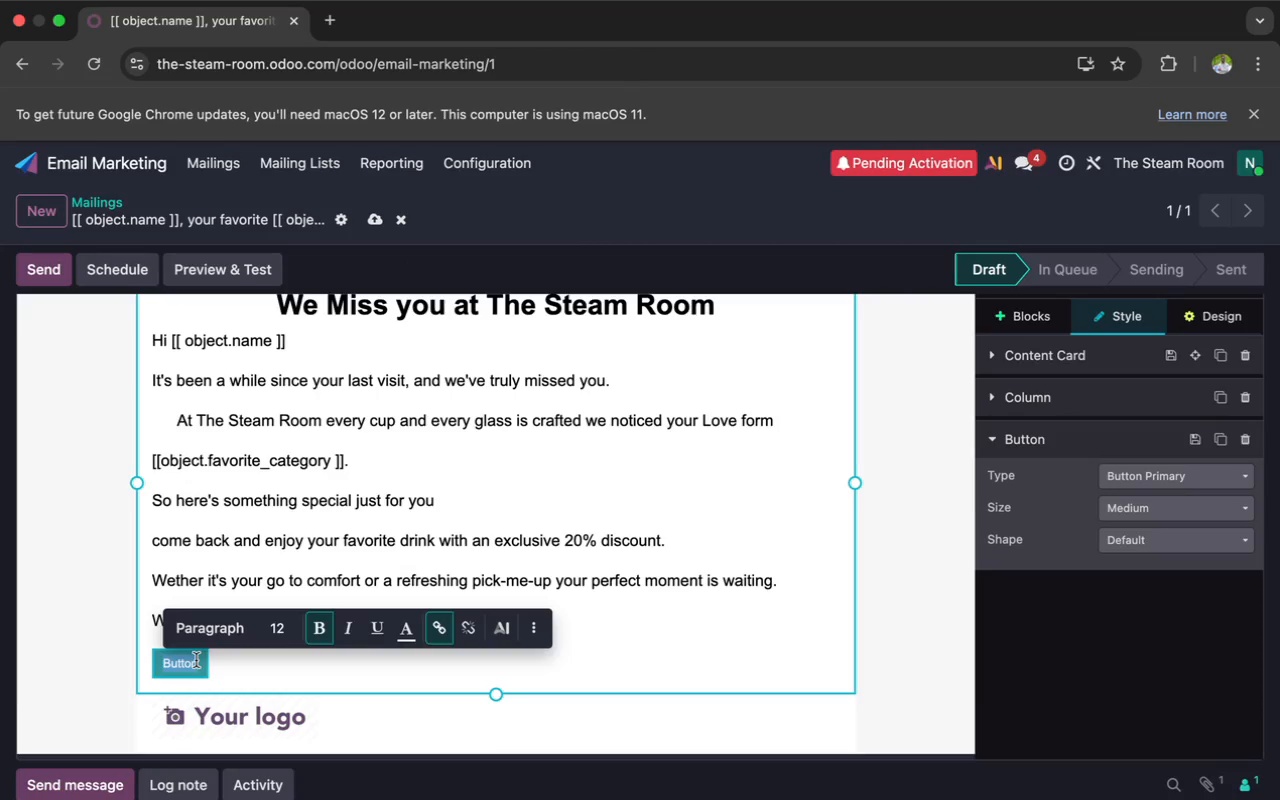 
key(Backspace)
 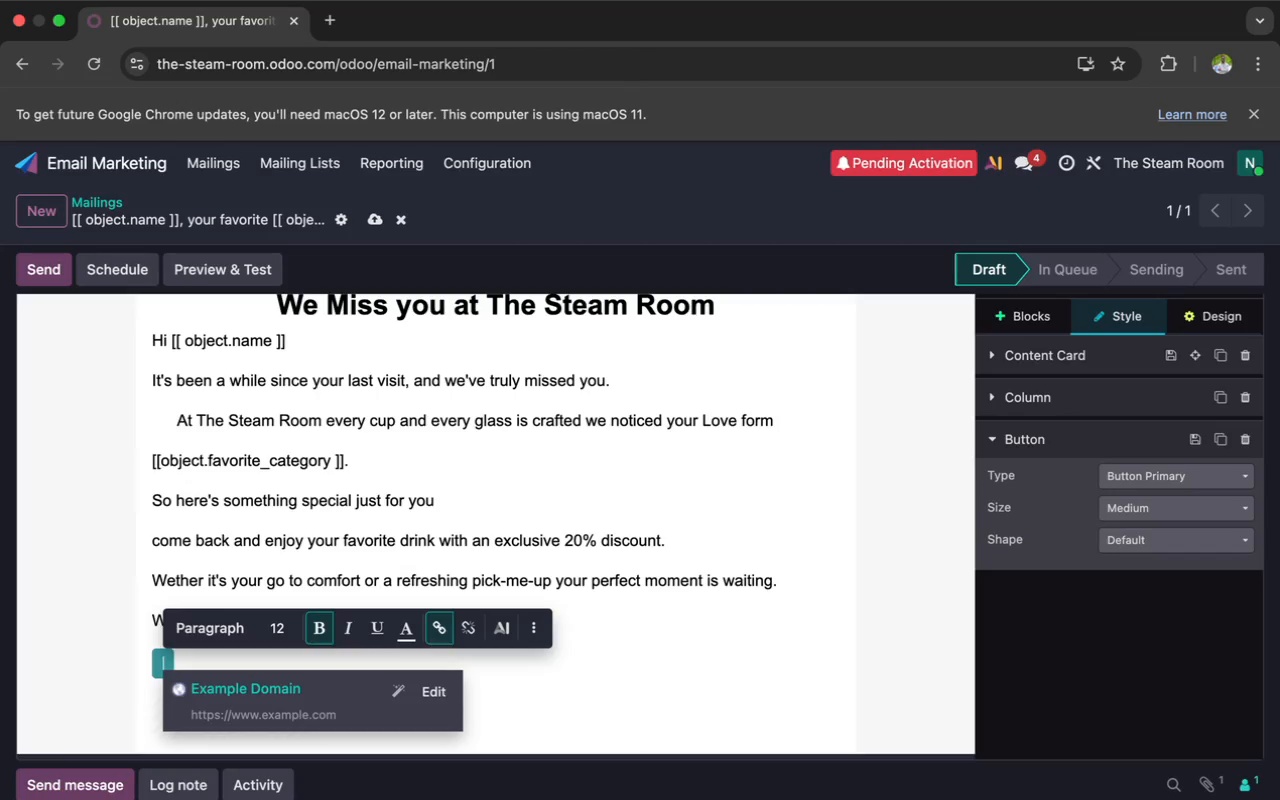 
hold_key(key=Enter, duration=1.58)
 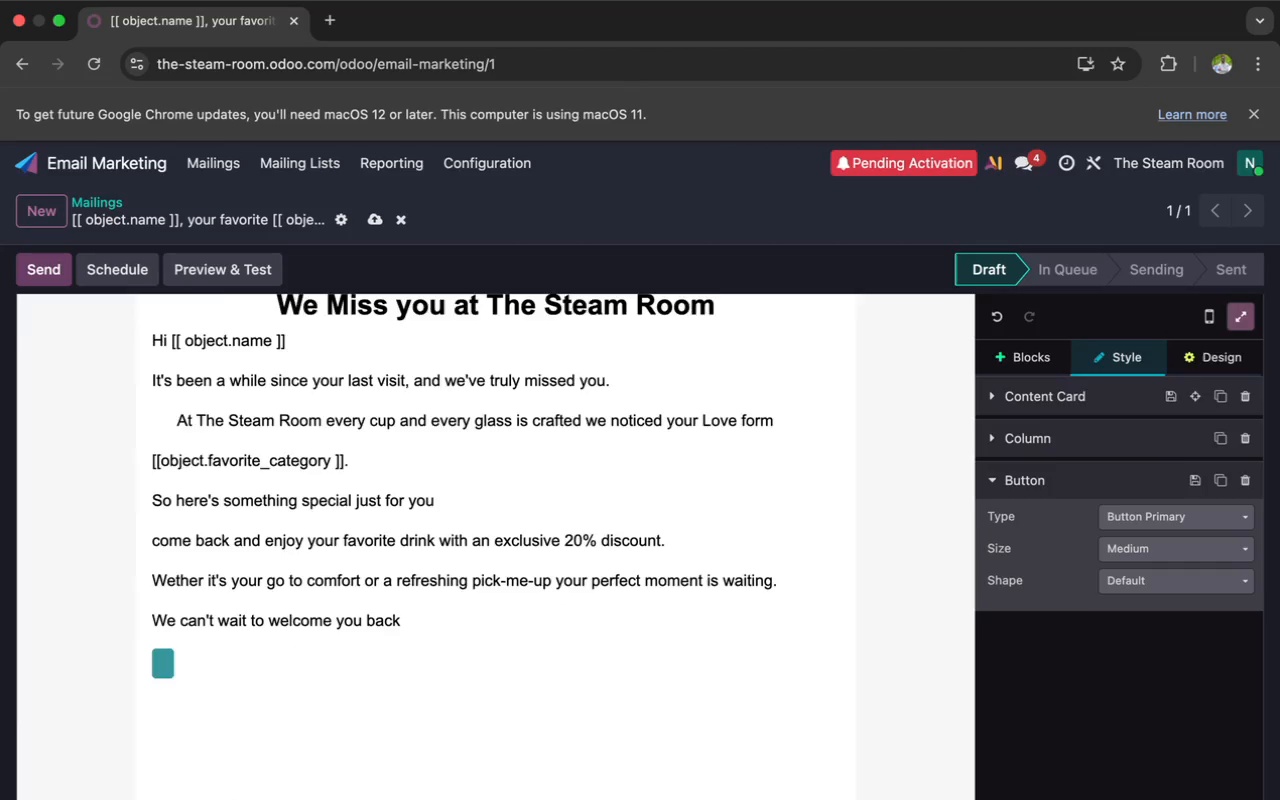 
key(C)
 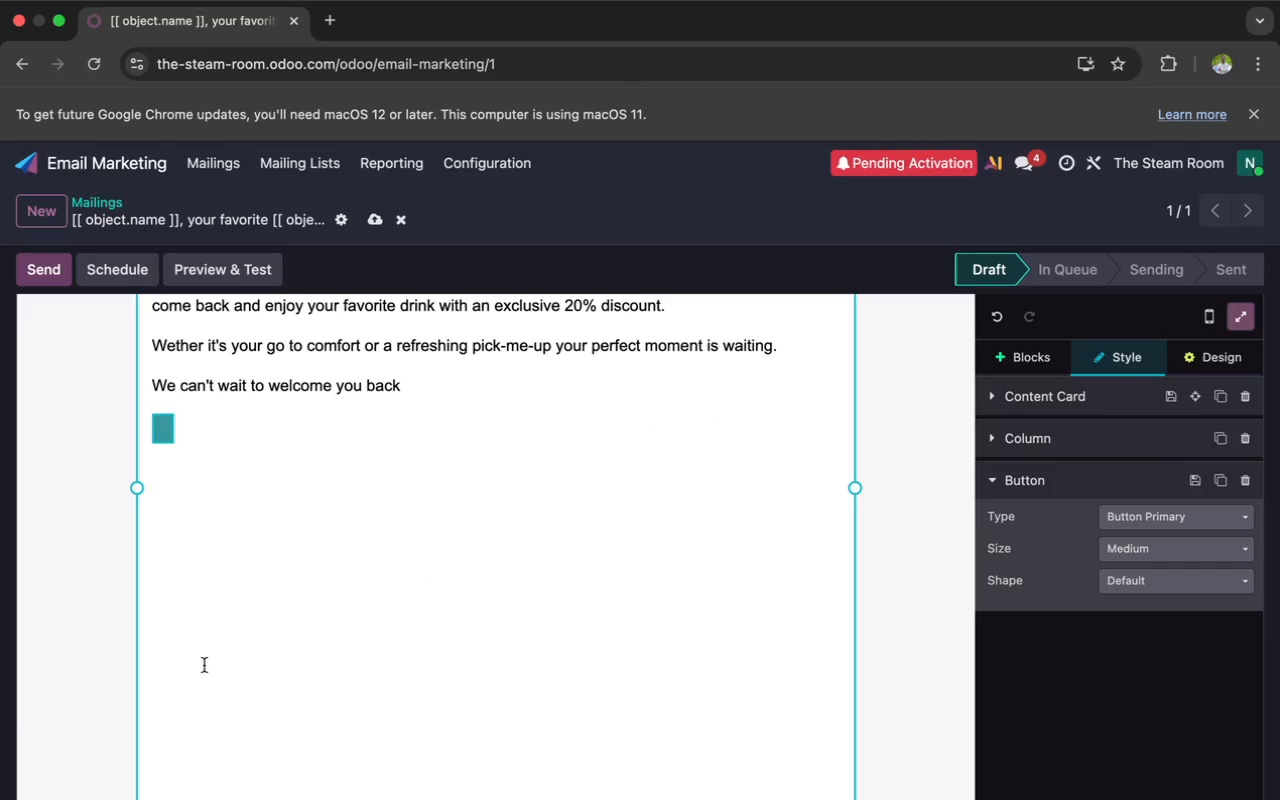 
scroll: coordinate [195, 672], scroll_direction: up, amount: 4.0
 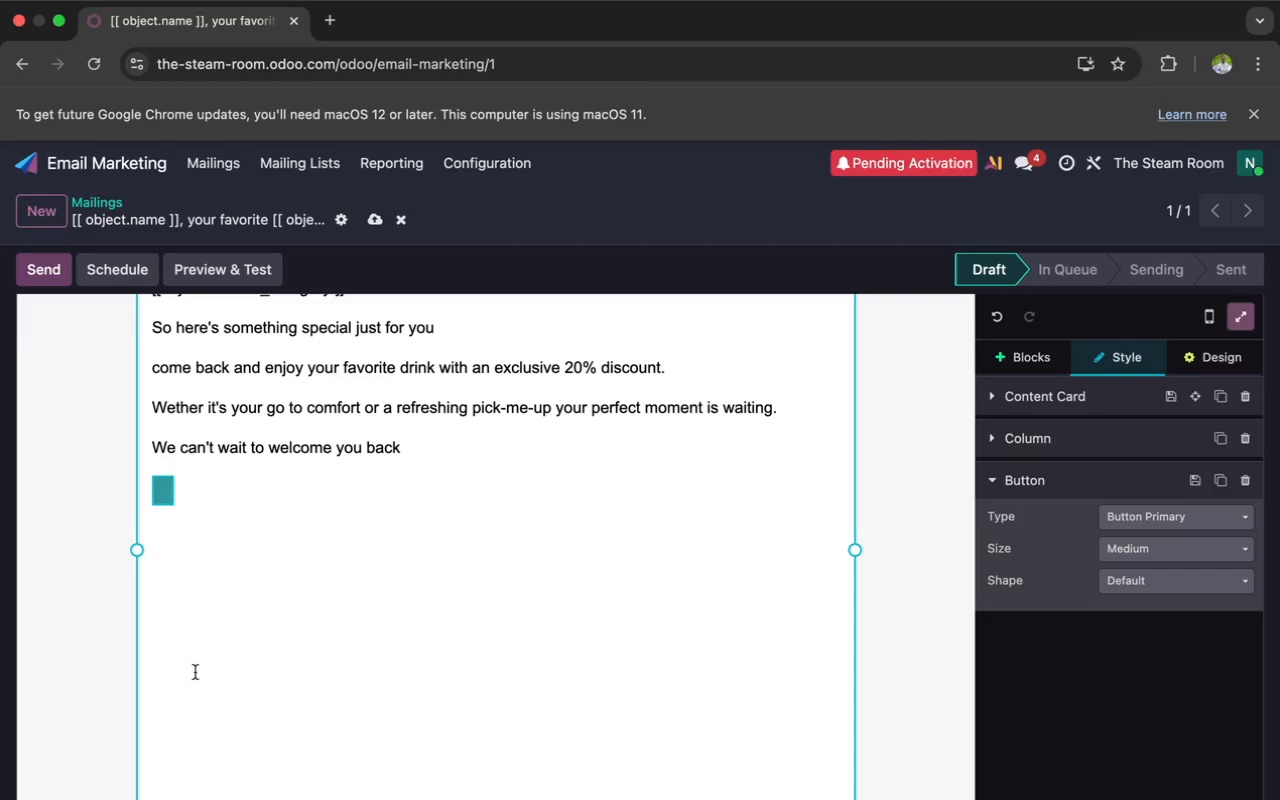 
key(Backspace)
 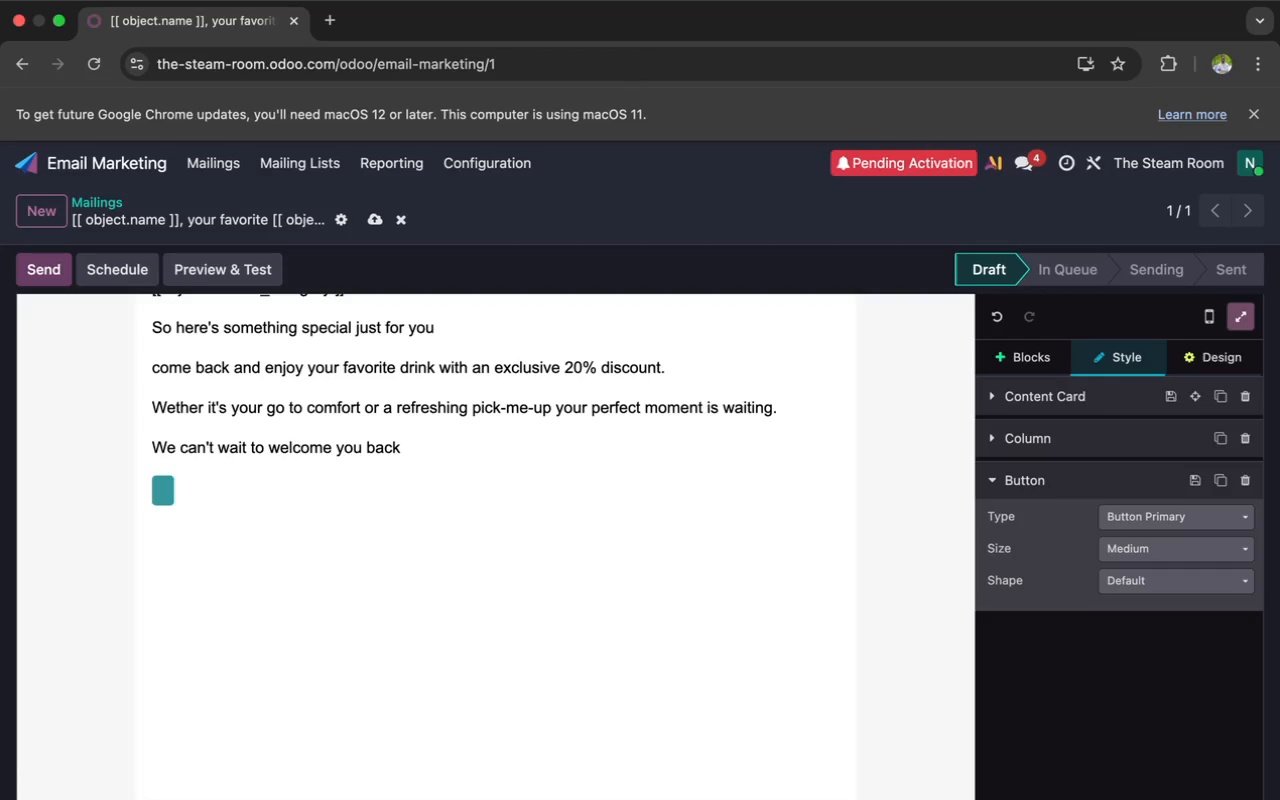 
key(Backspace)
 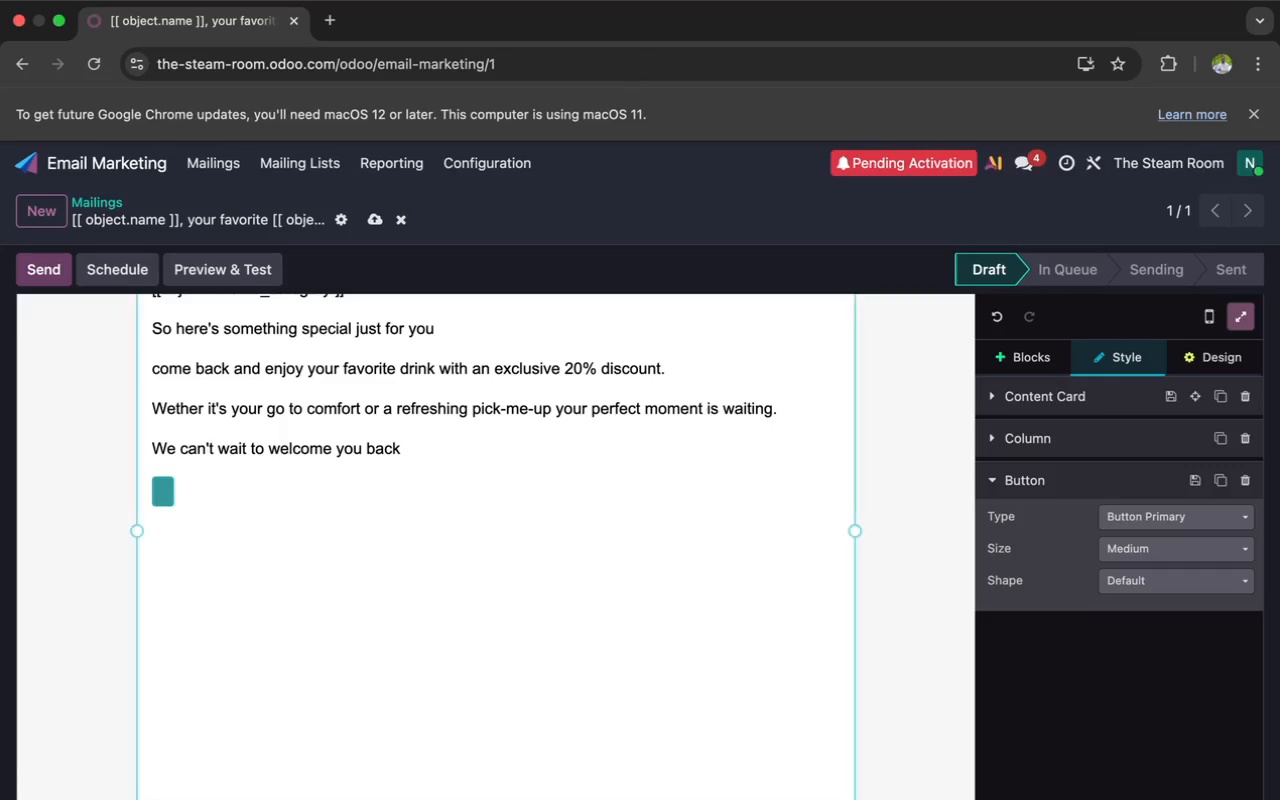 
key(Backspace)
 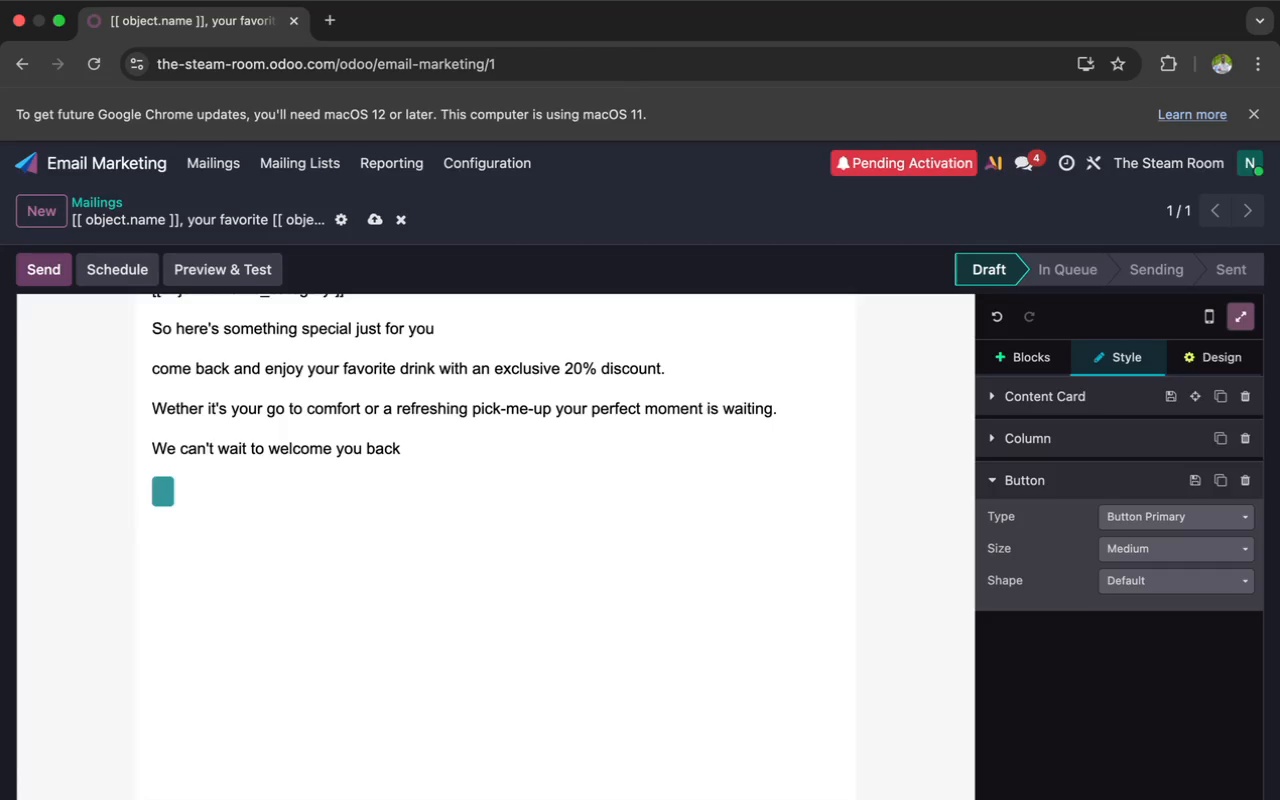 
key(Backspace)
 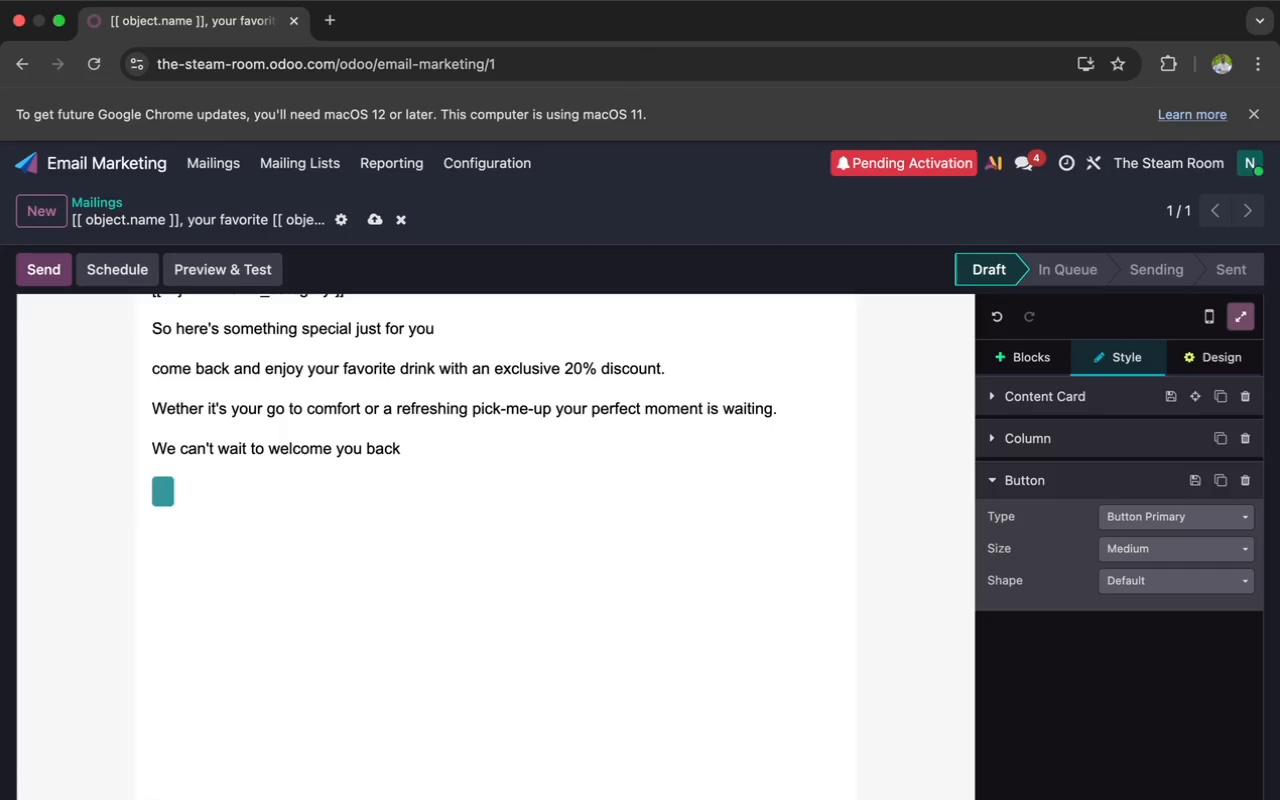 
key(Backspace)
 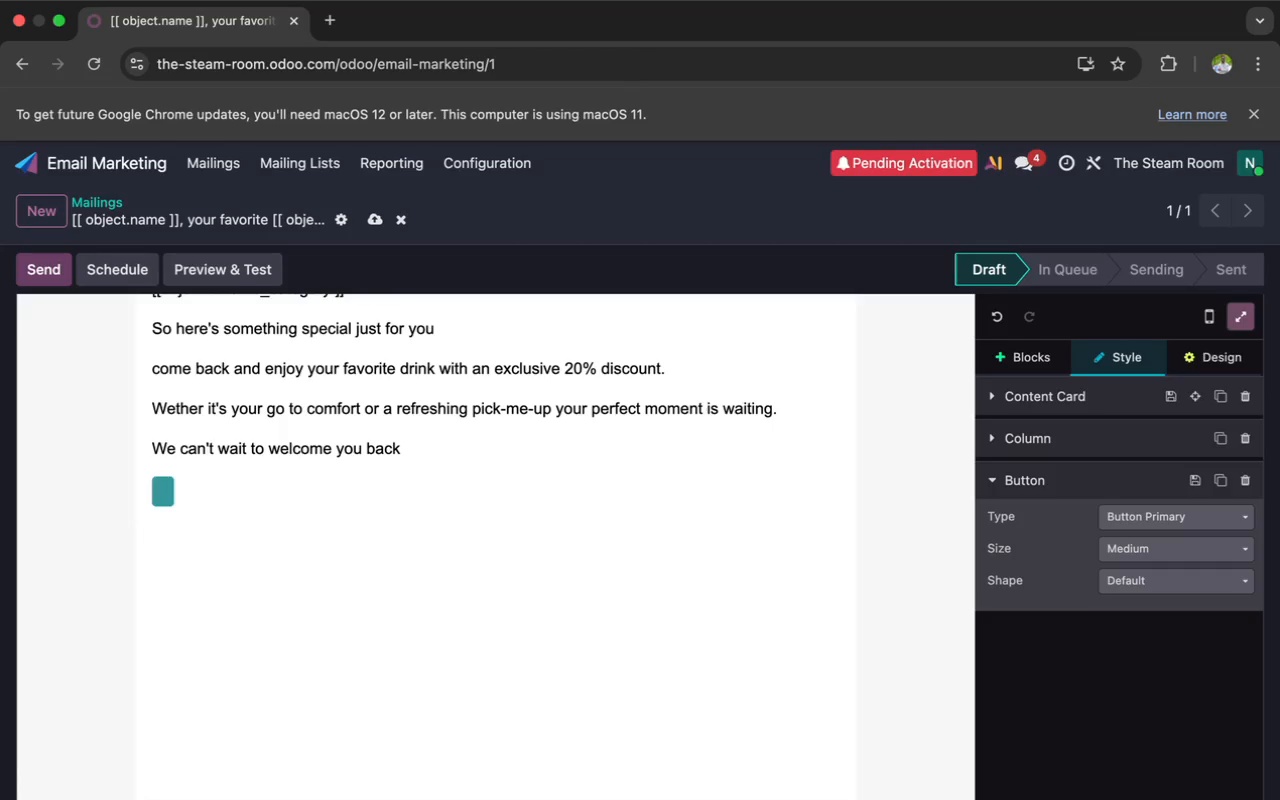 
key(Backspace)
 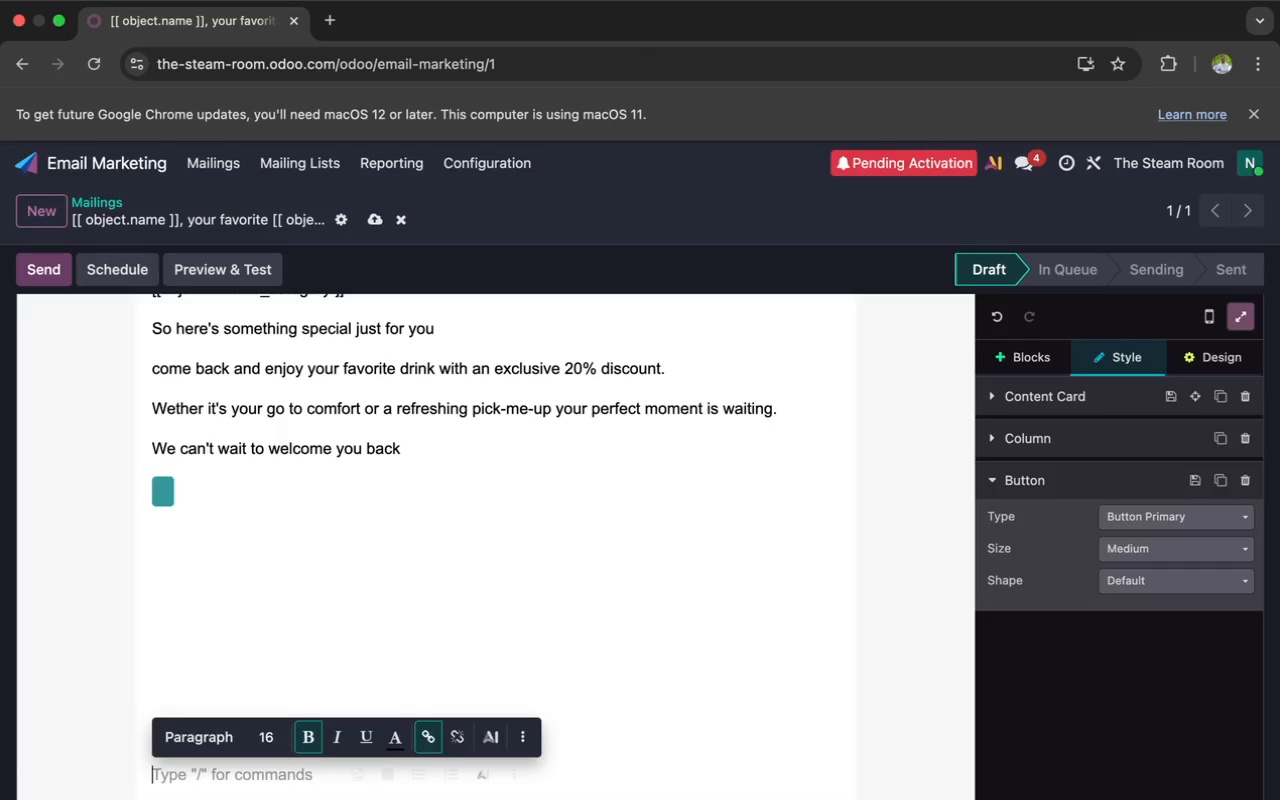 
key(Backspace)
 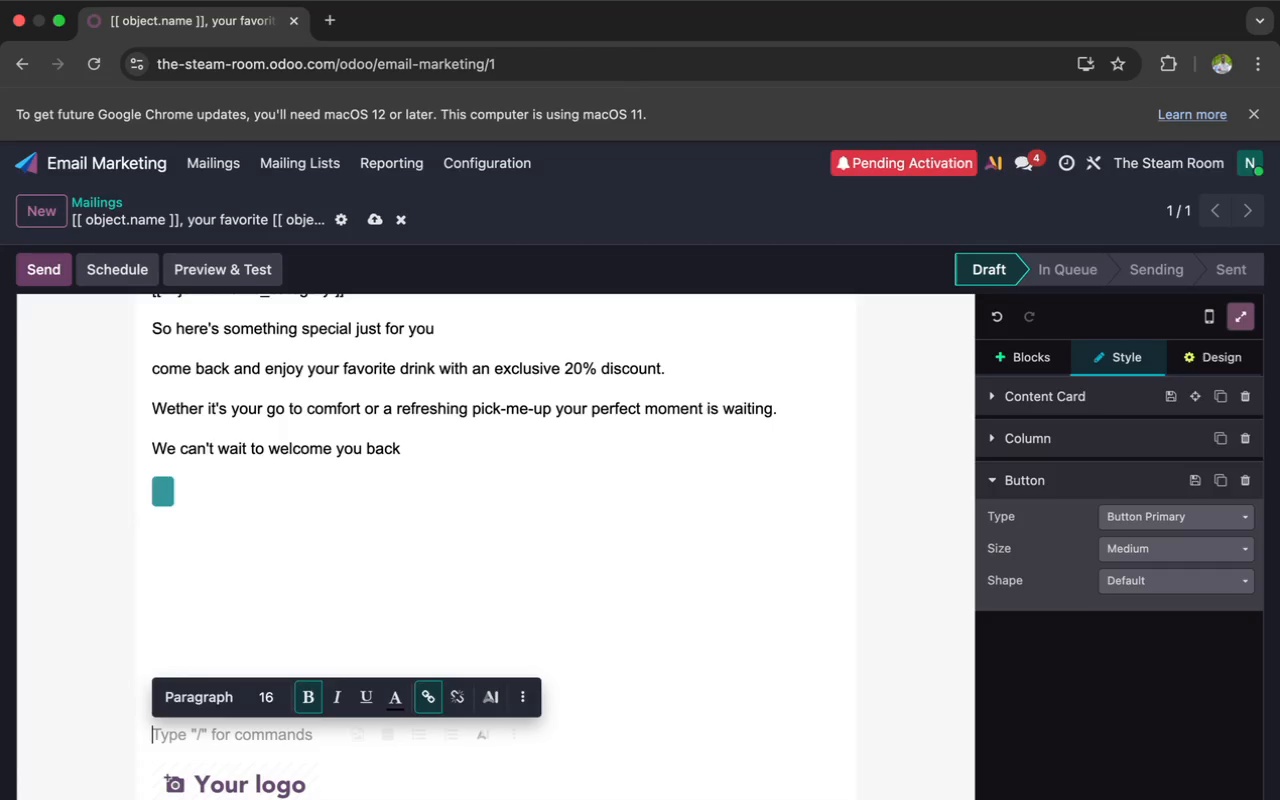 
key(Backspace)
 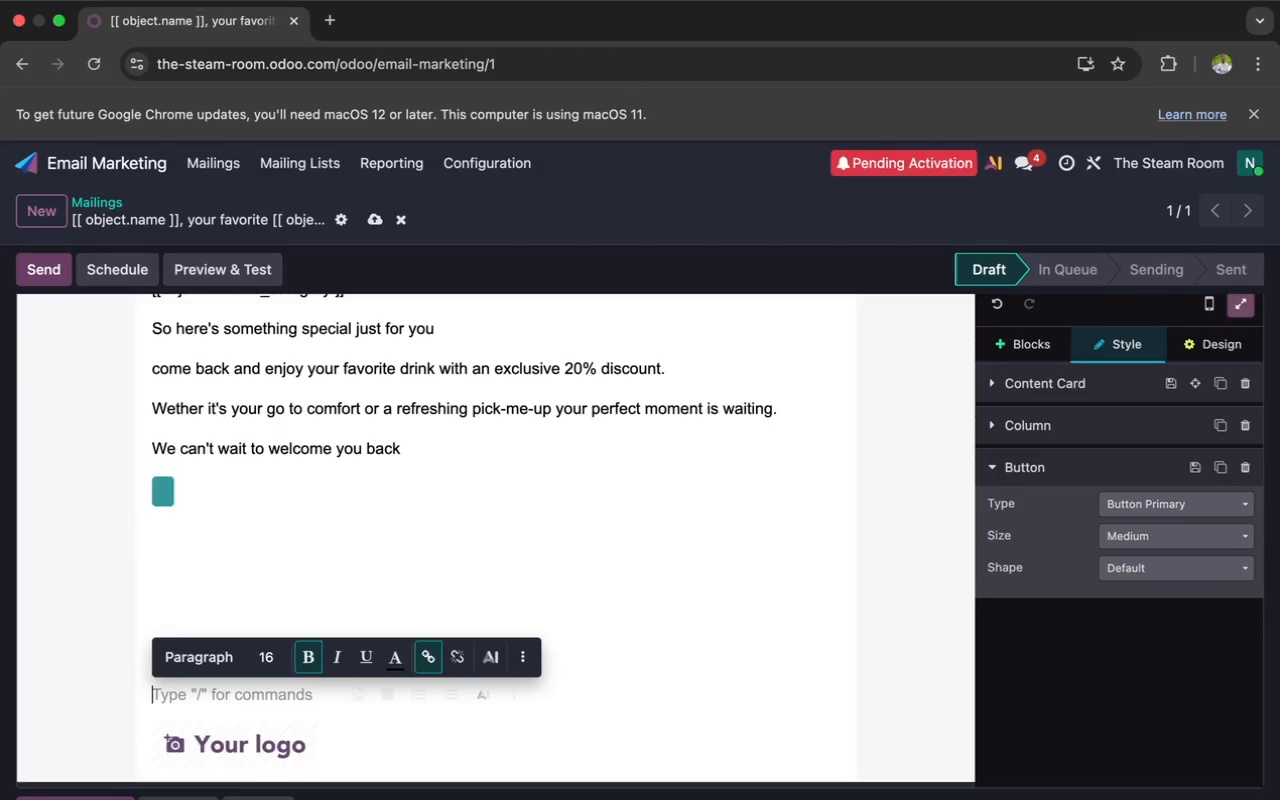 
key(Backspace)
 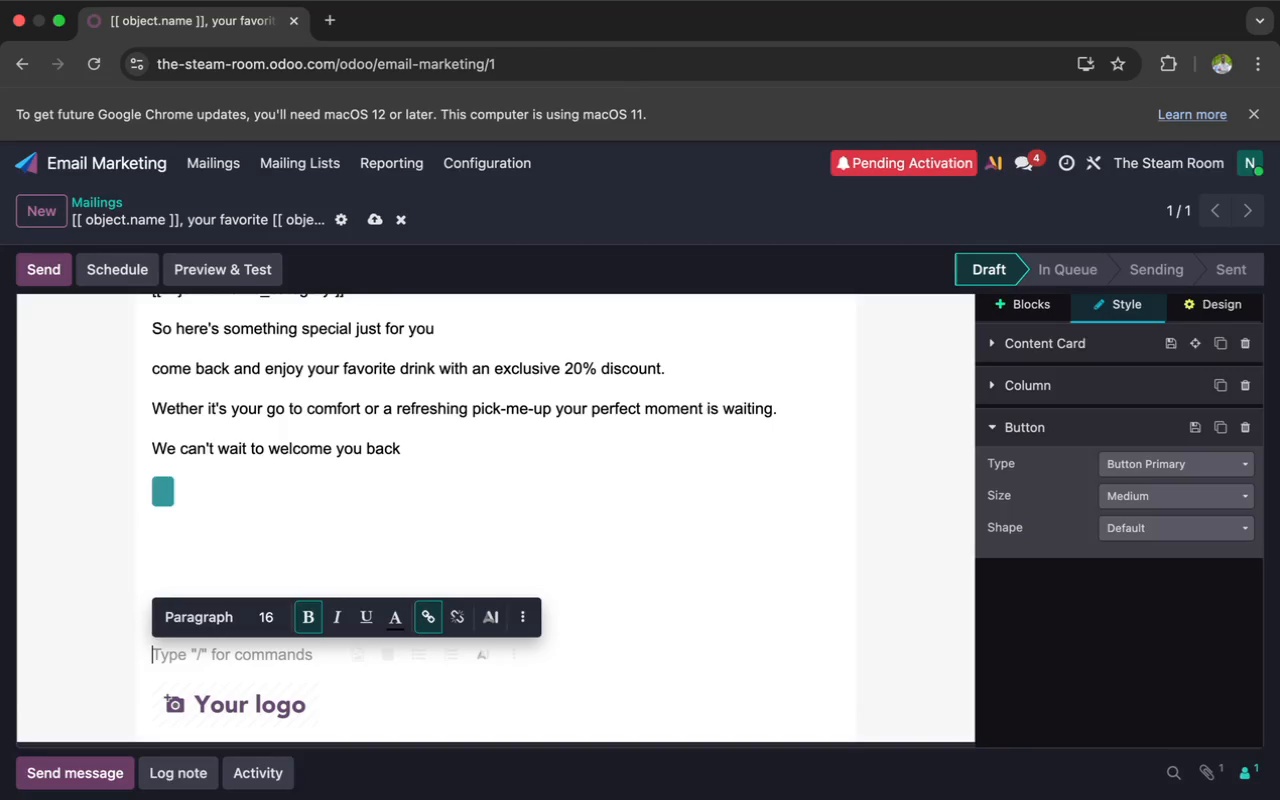 
key(Backspace)
 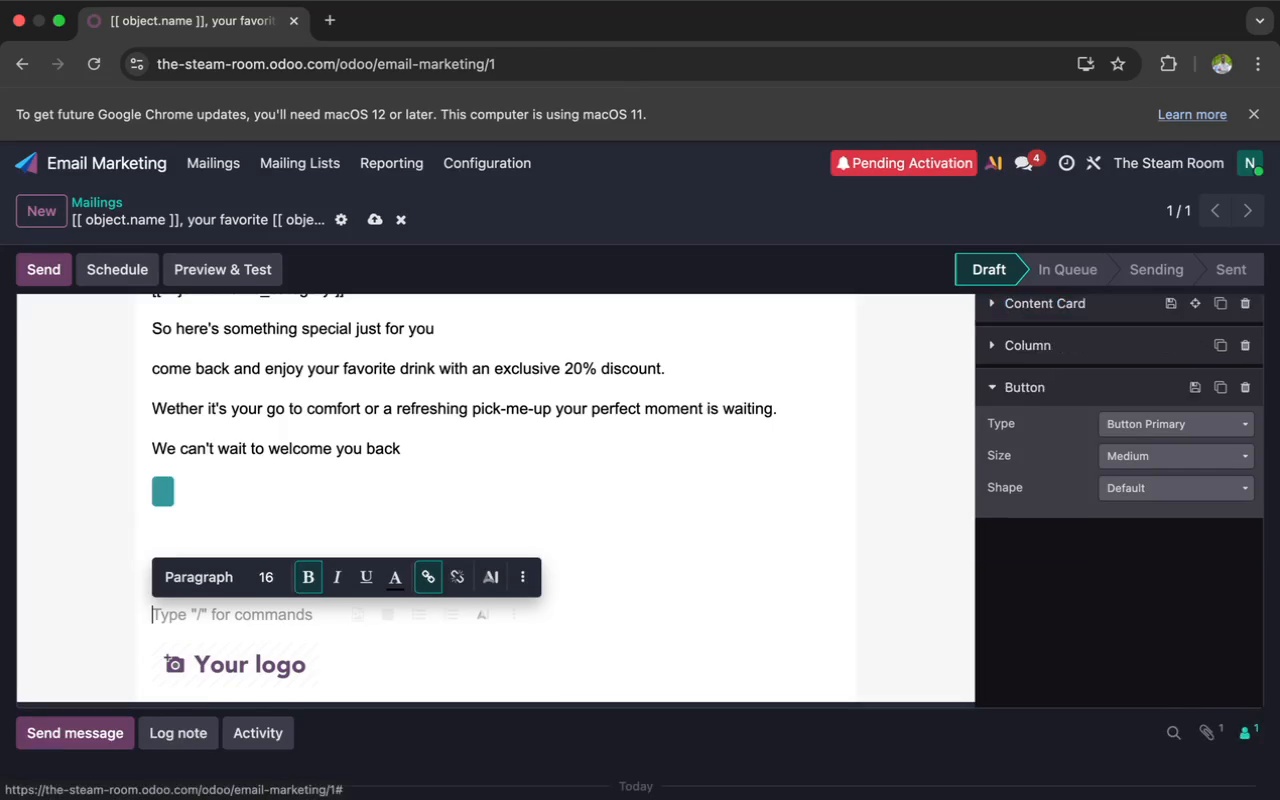 
key(Backspace)
 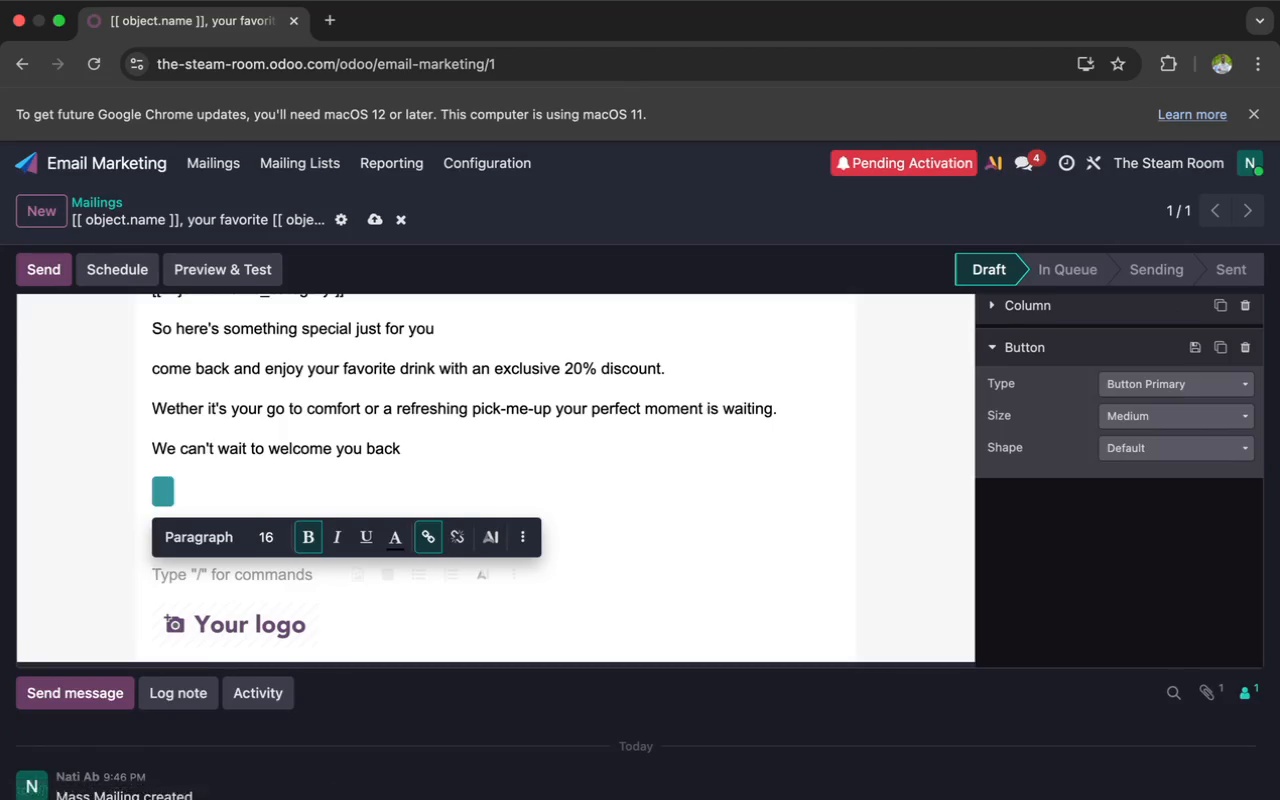 
key(Backspace)
 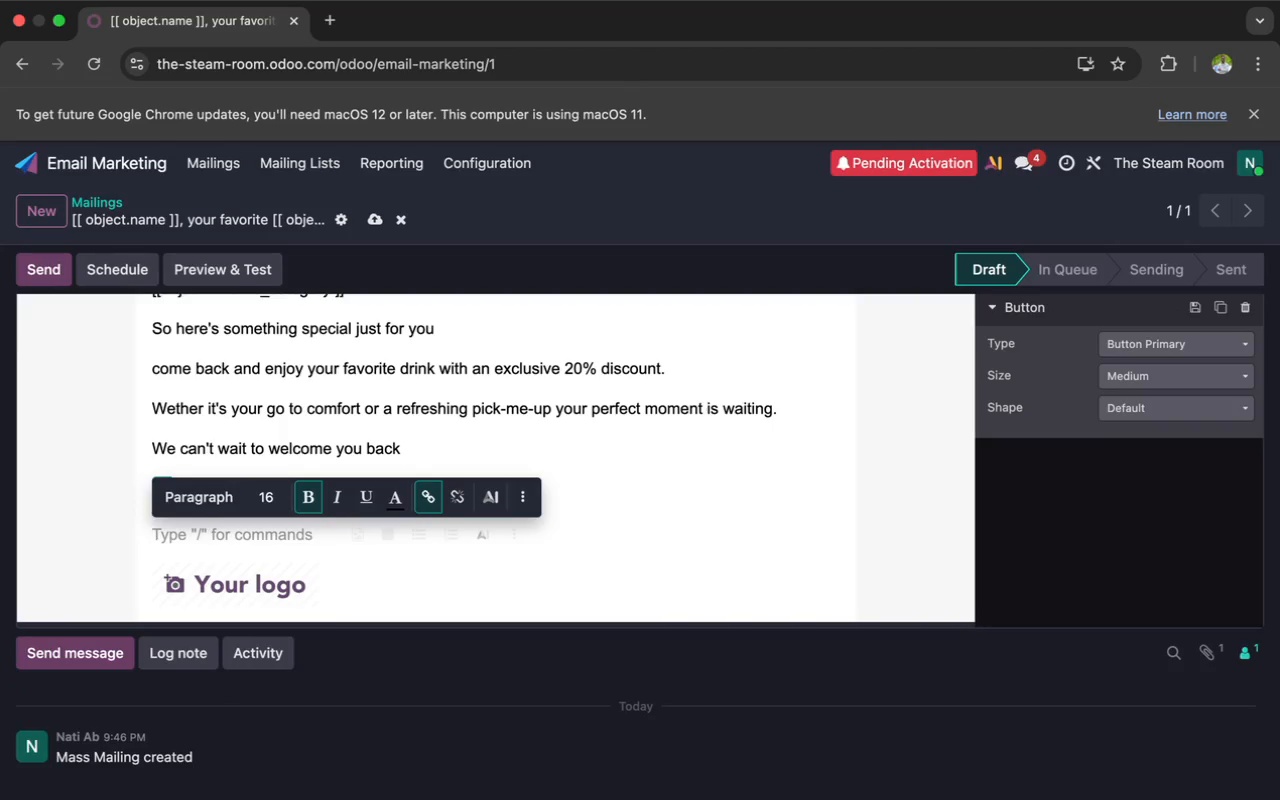 
key(Backspace)
 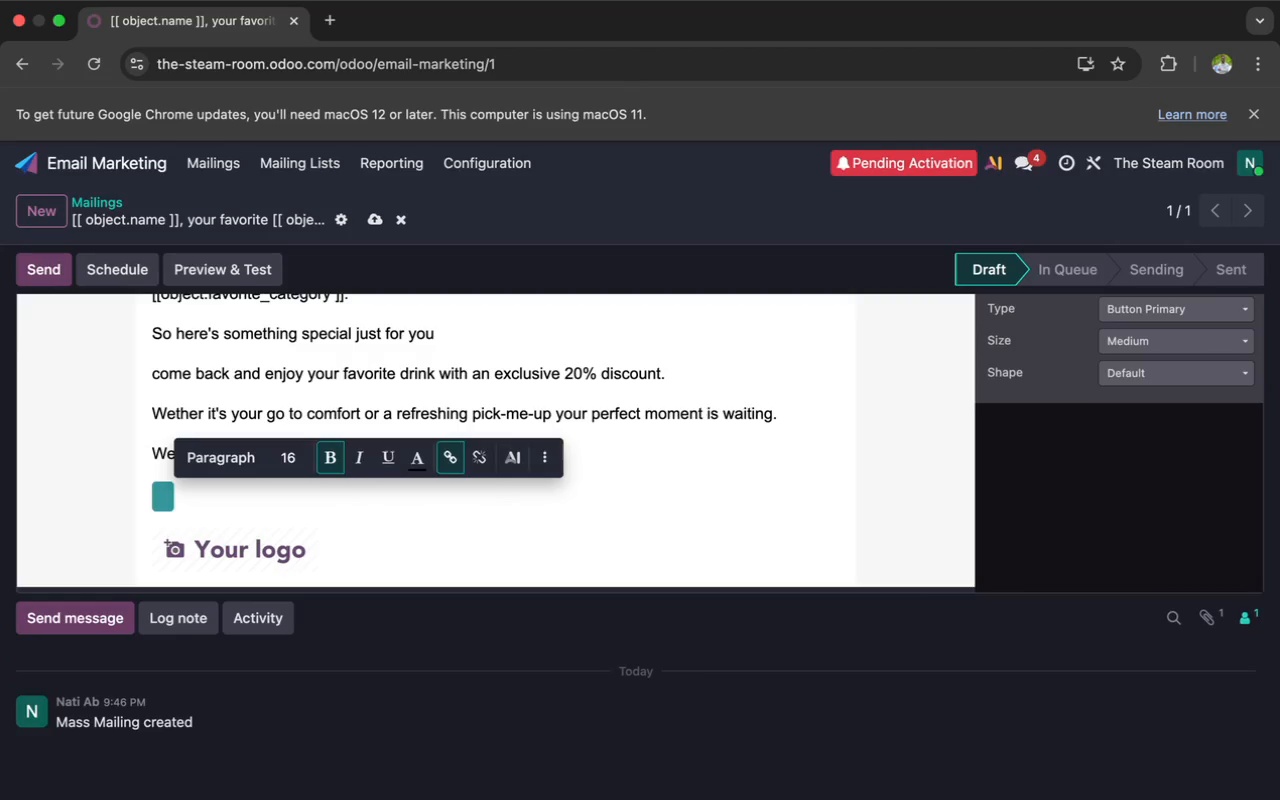 
key(Space)
 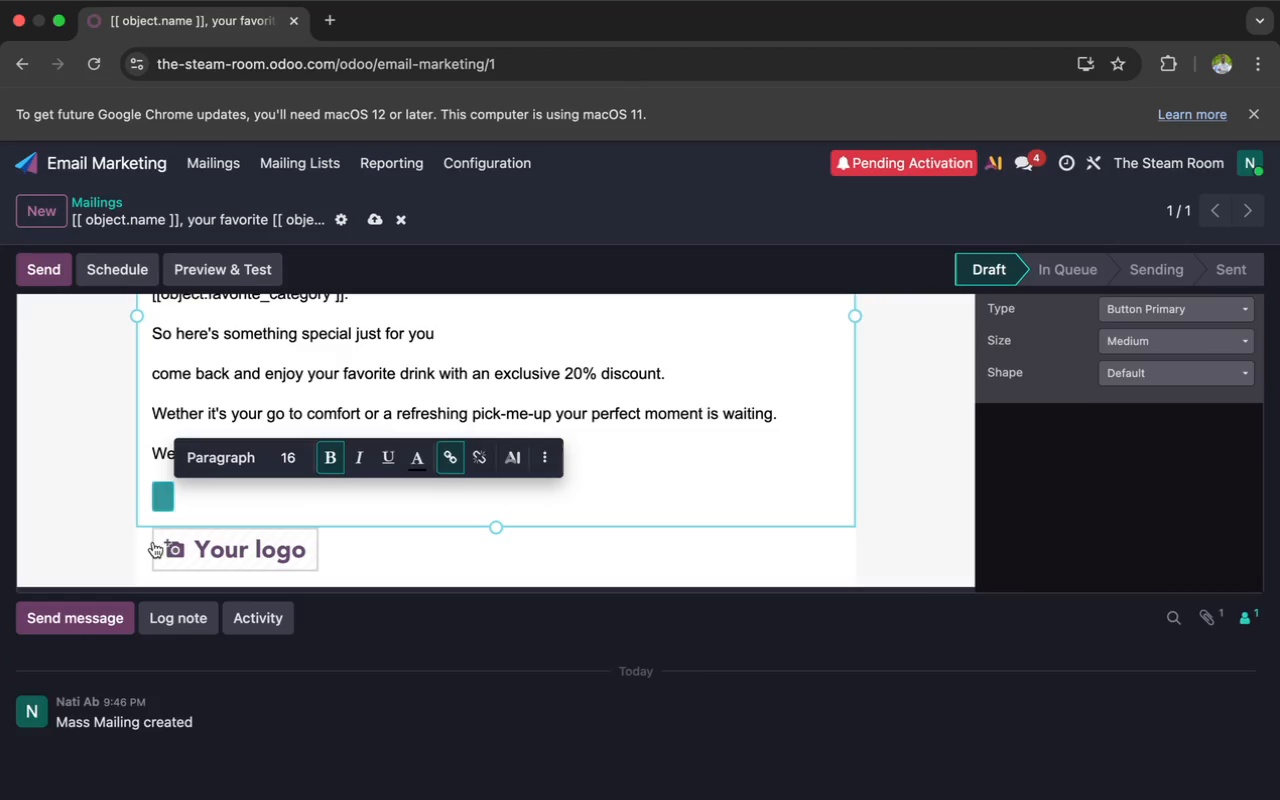 
left_click([167, 501])
 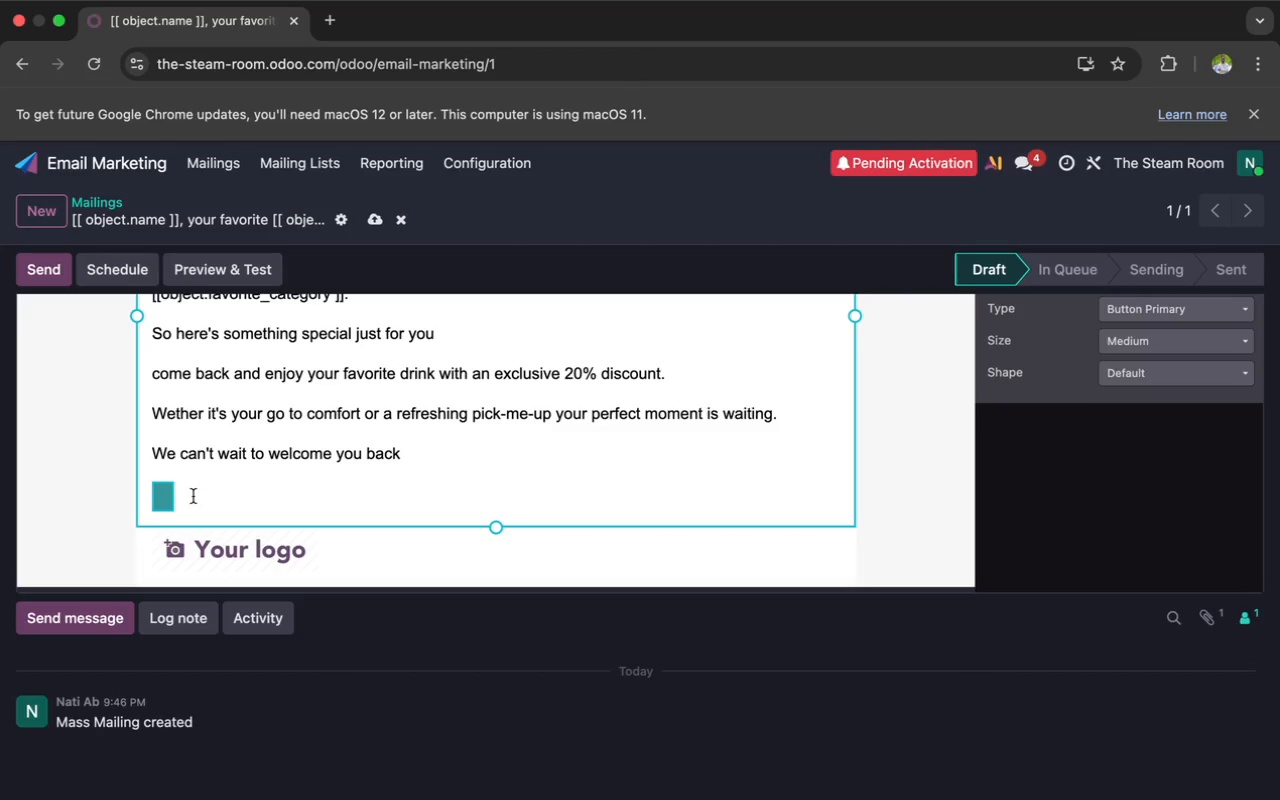 
key(Shift+C)
 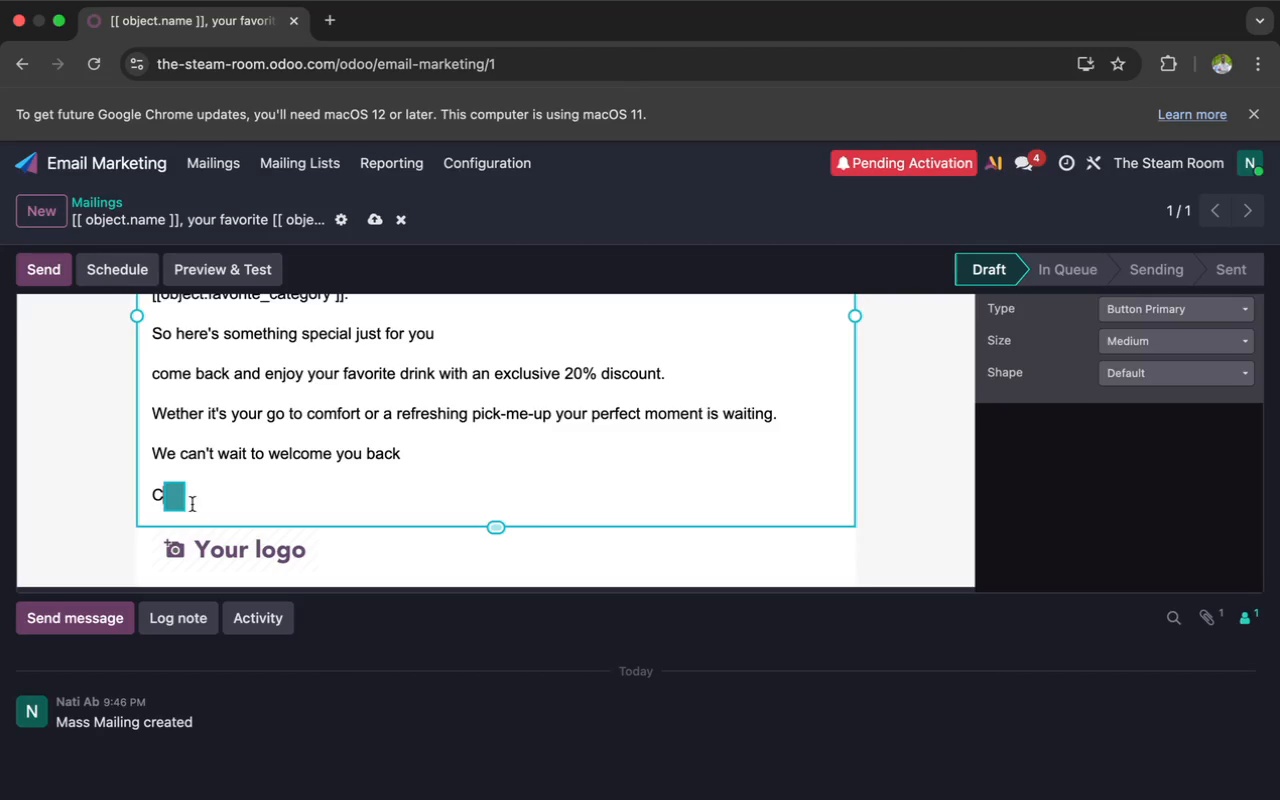 
double_click([184, 504])
 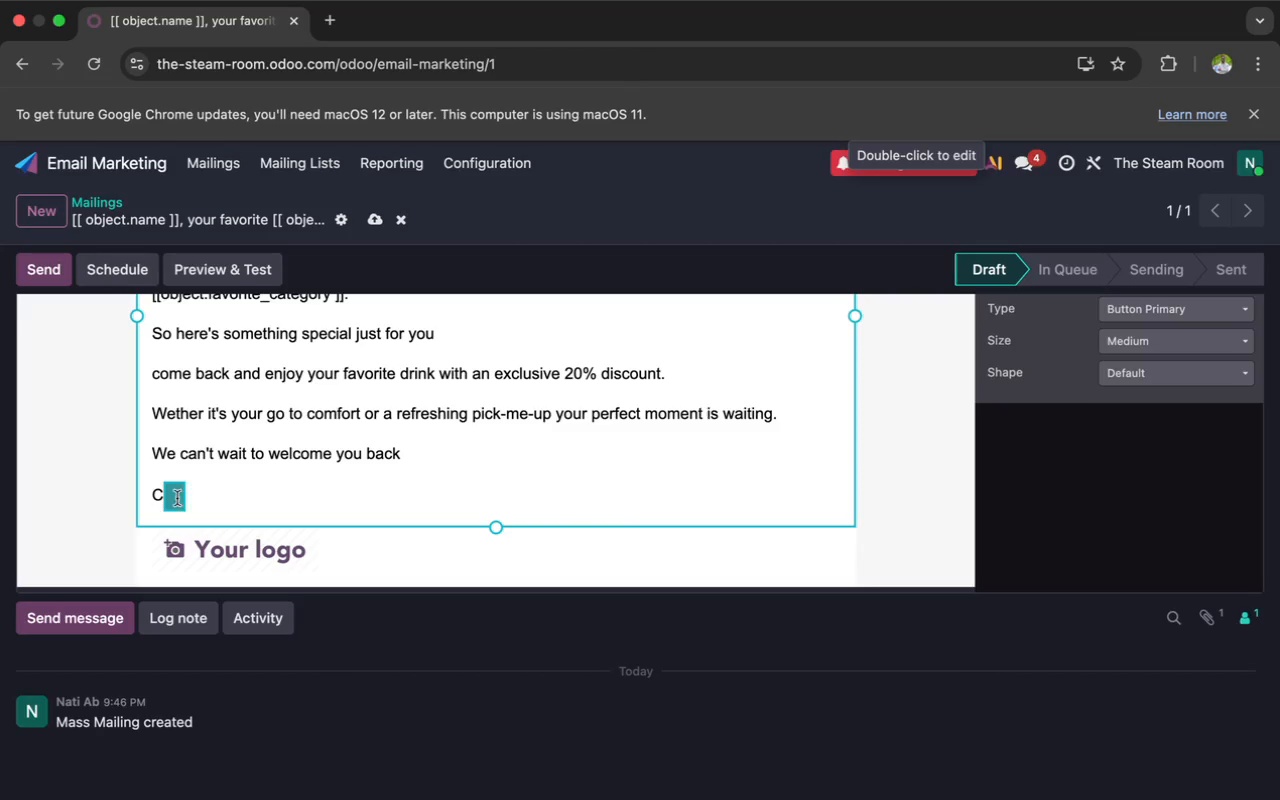 
left_click([176, 497])
 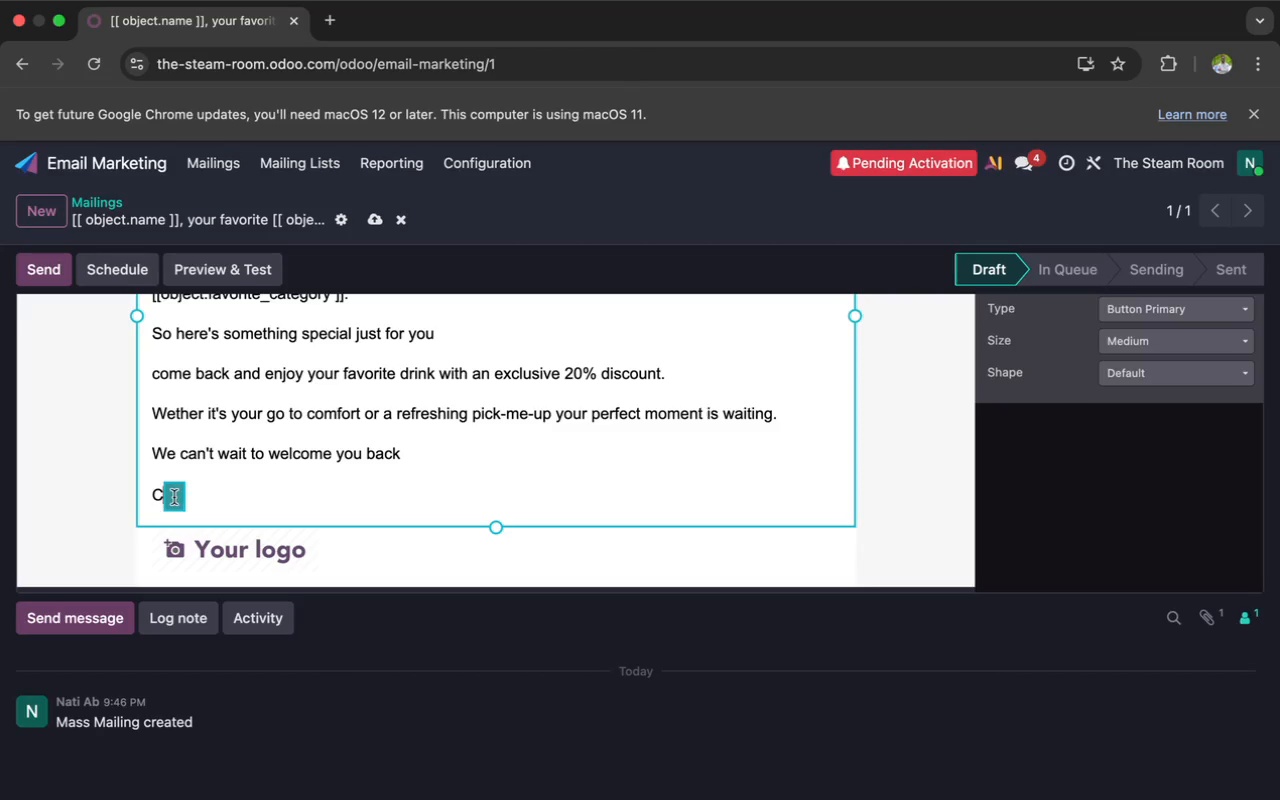 
left_click([165, 495])
 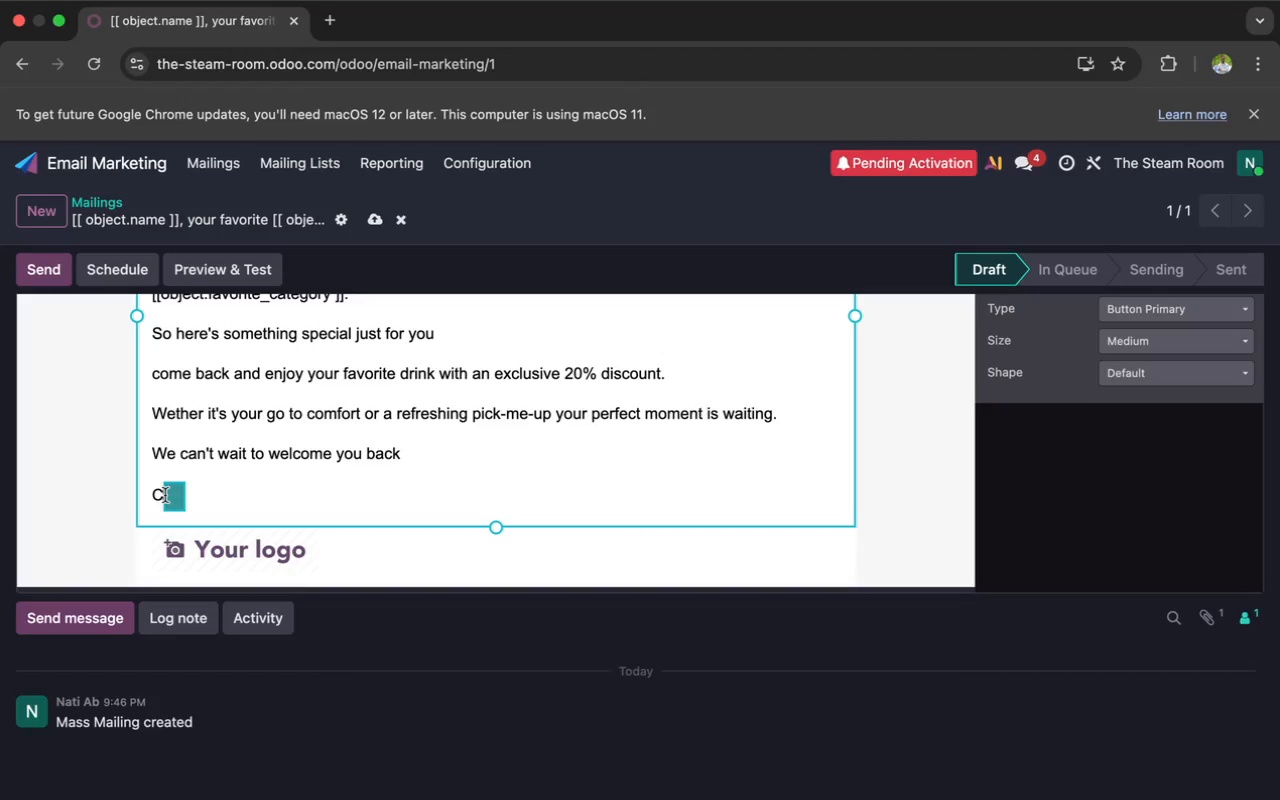 
key(Backspace)
 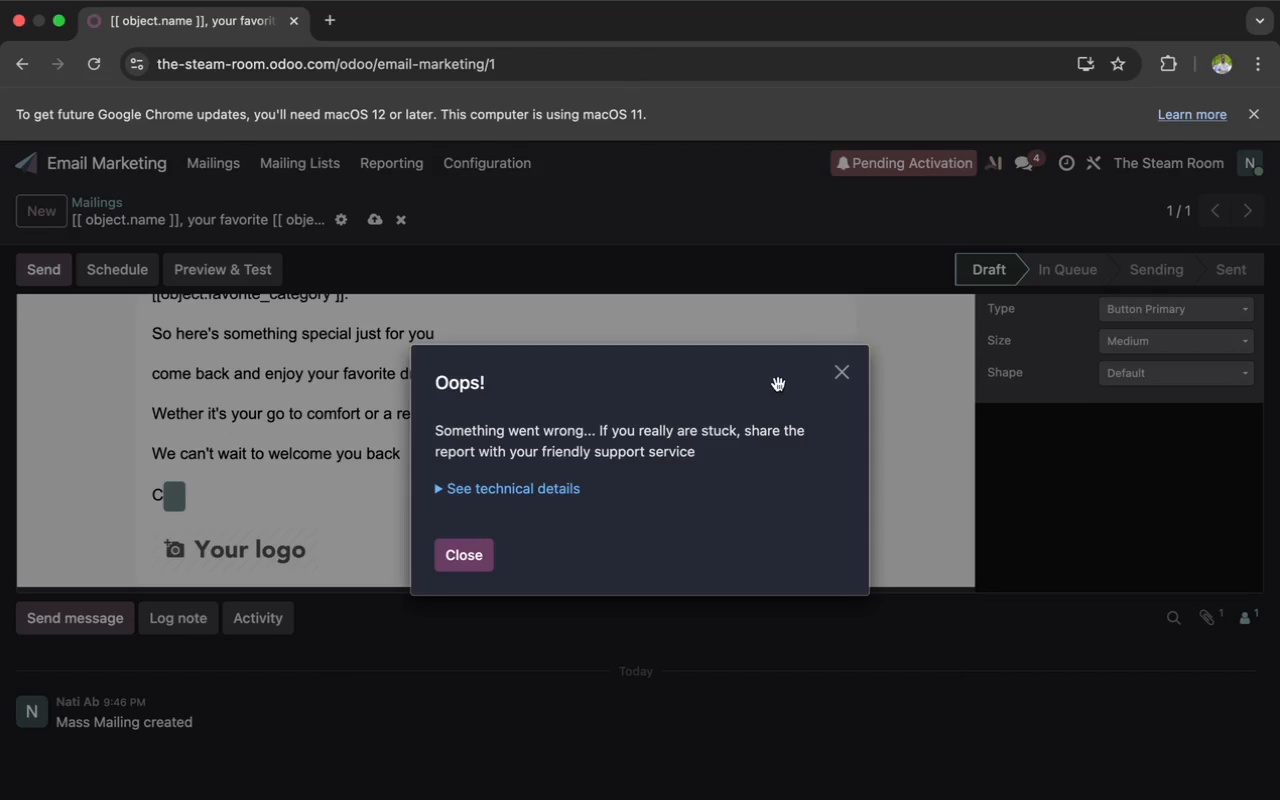 
left_click([831, 380])
 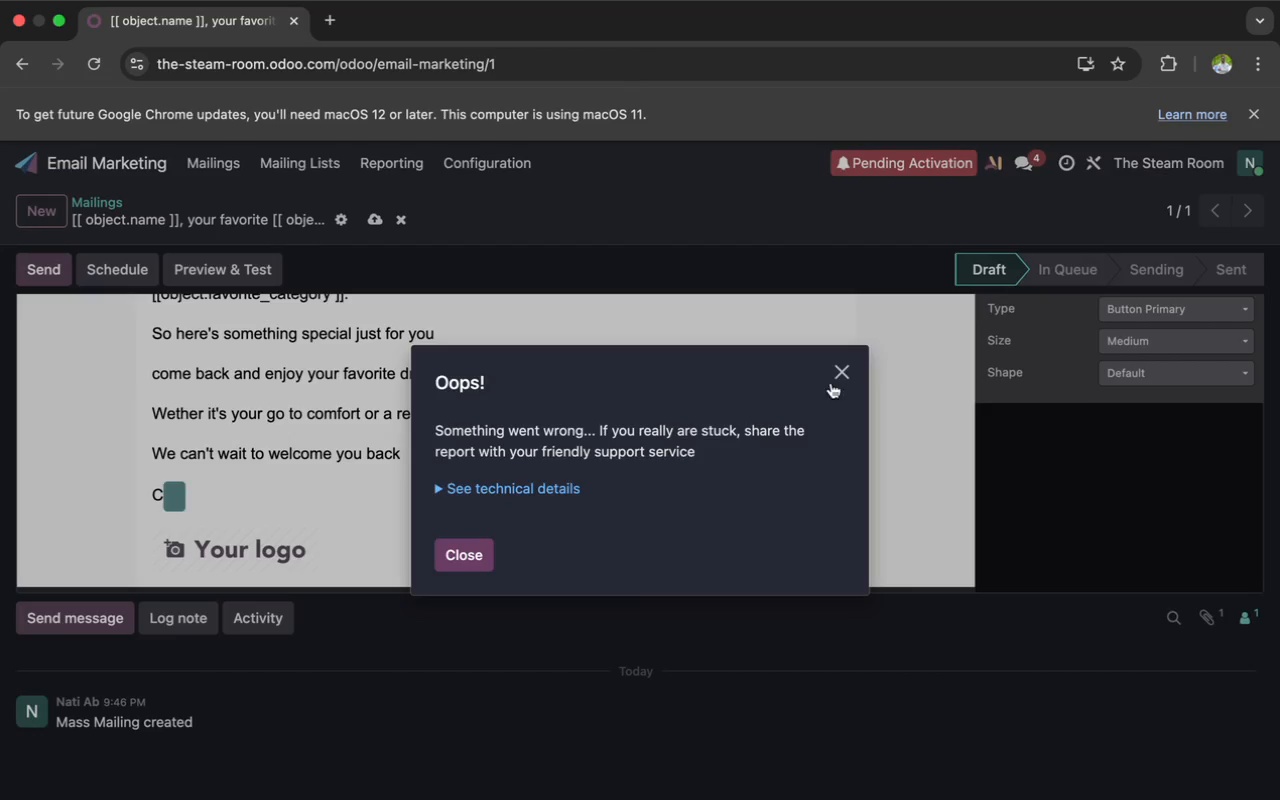 
left_click([836, 385])
 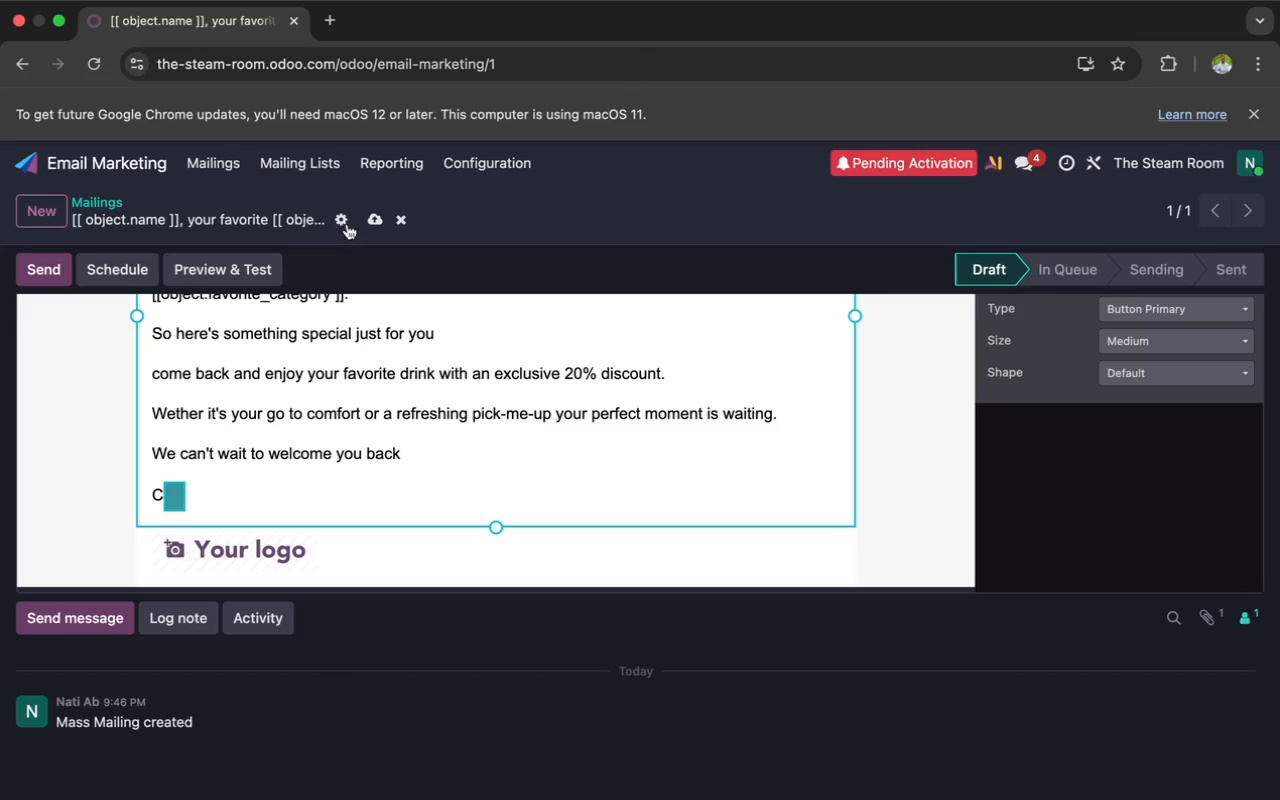 
left_click([372, 216])
 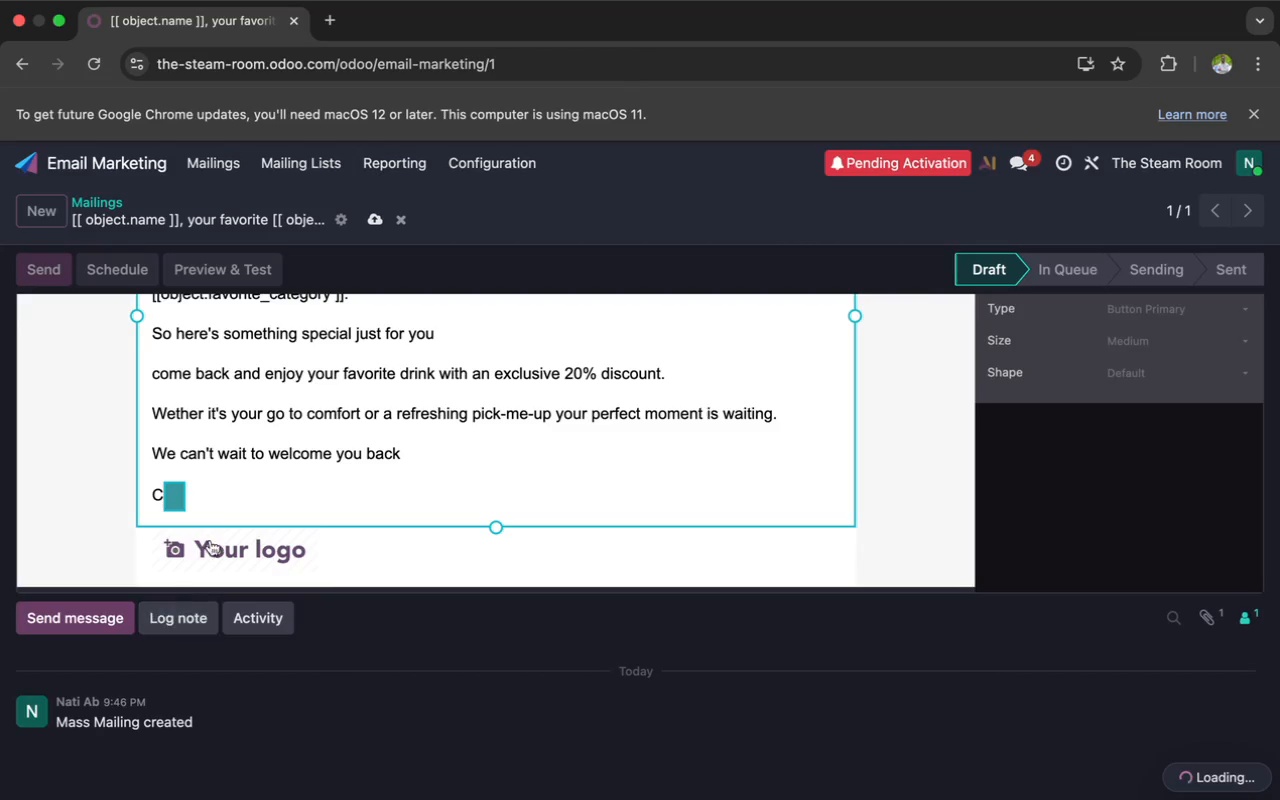 
left_click([181, 491])
 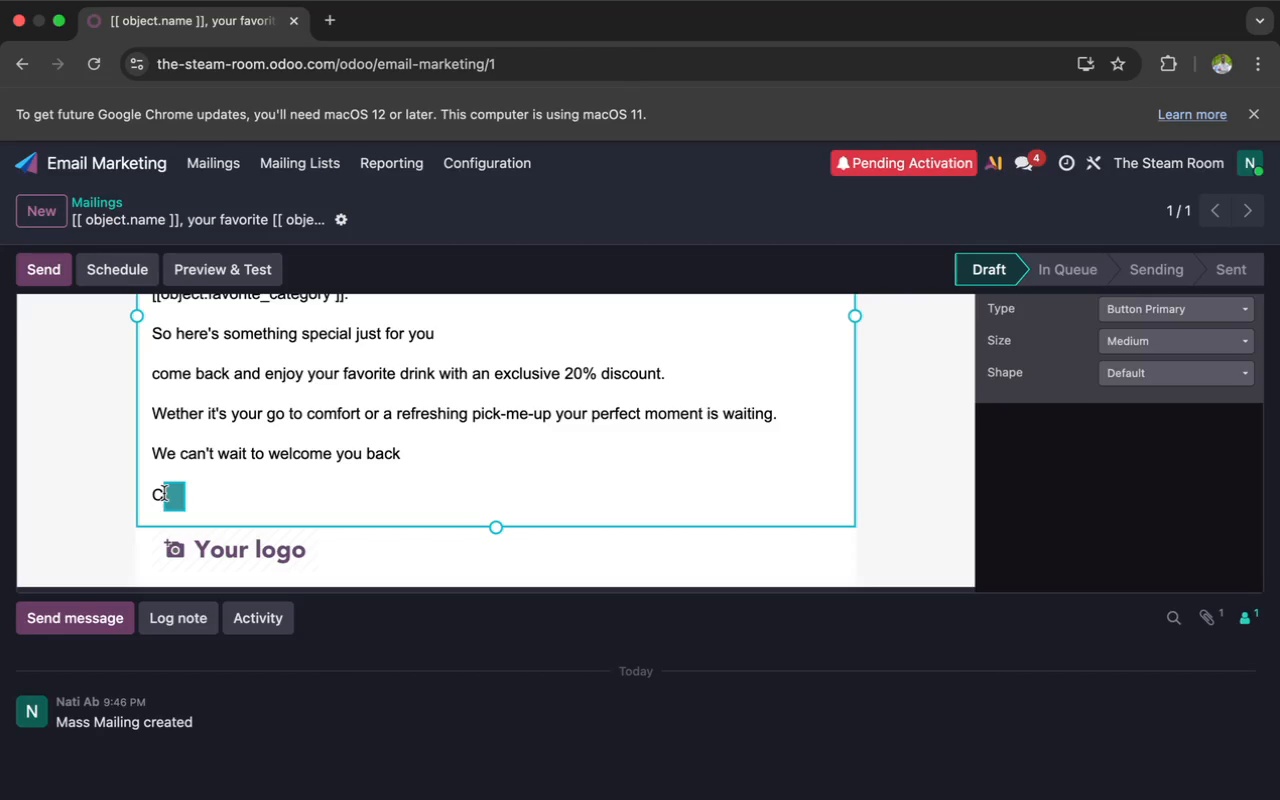 
left_click([163, 493])
 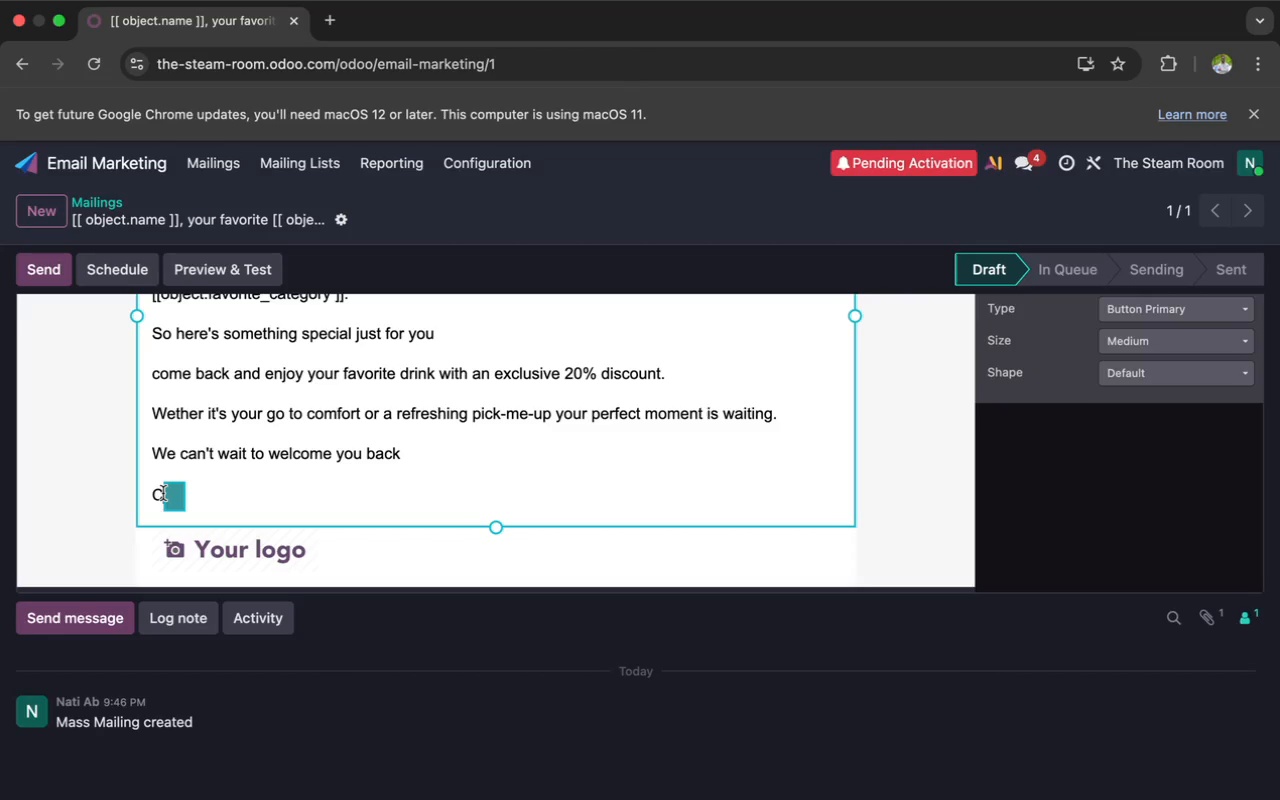 
key(Backspace)
 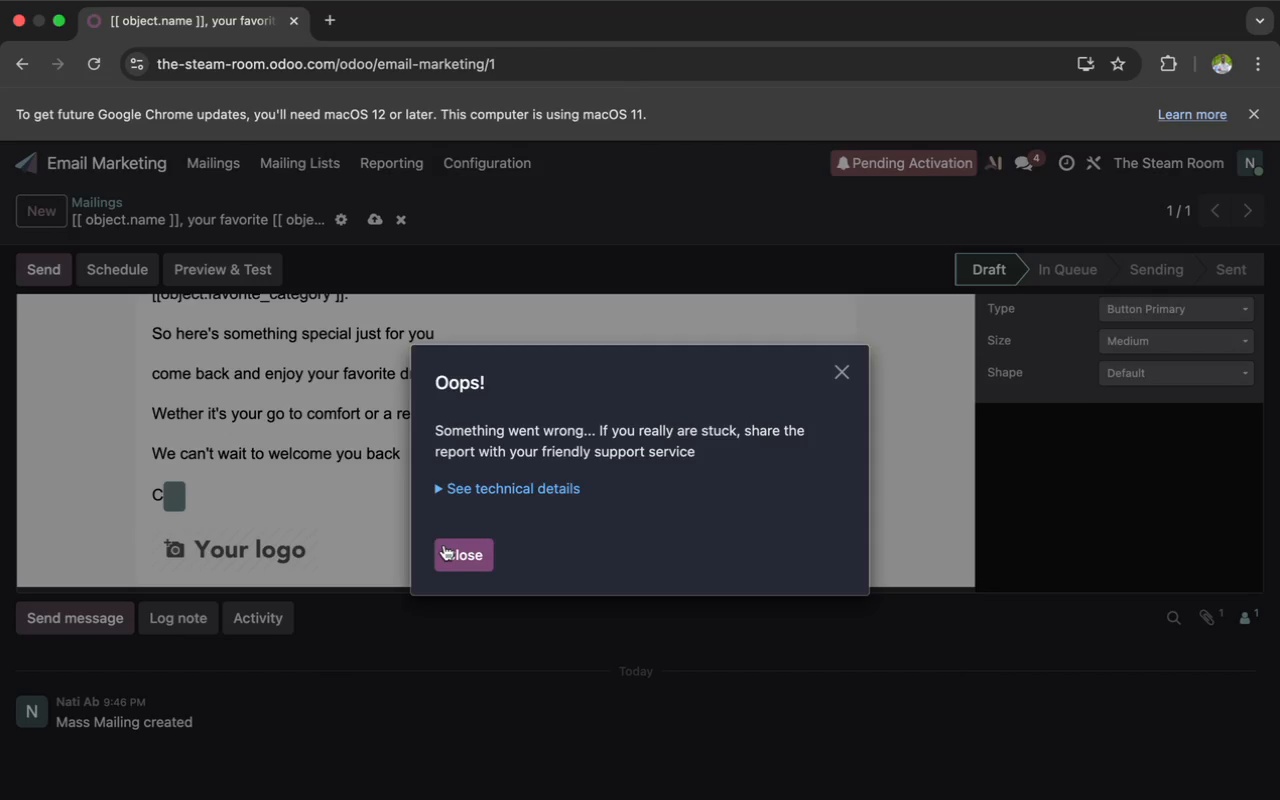 
left_click([444, 545])
 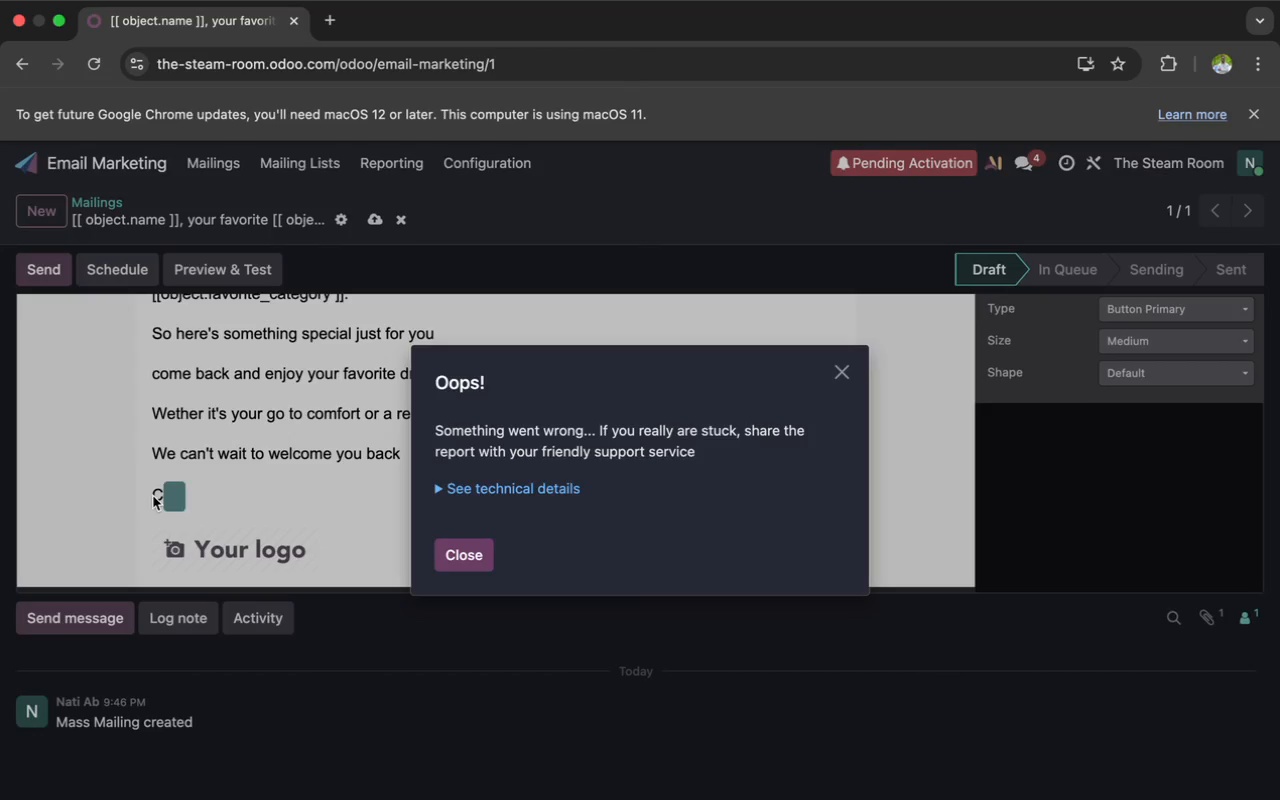 
left_click([184, 496])
 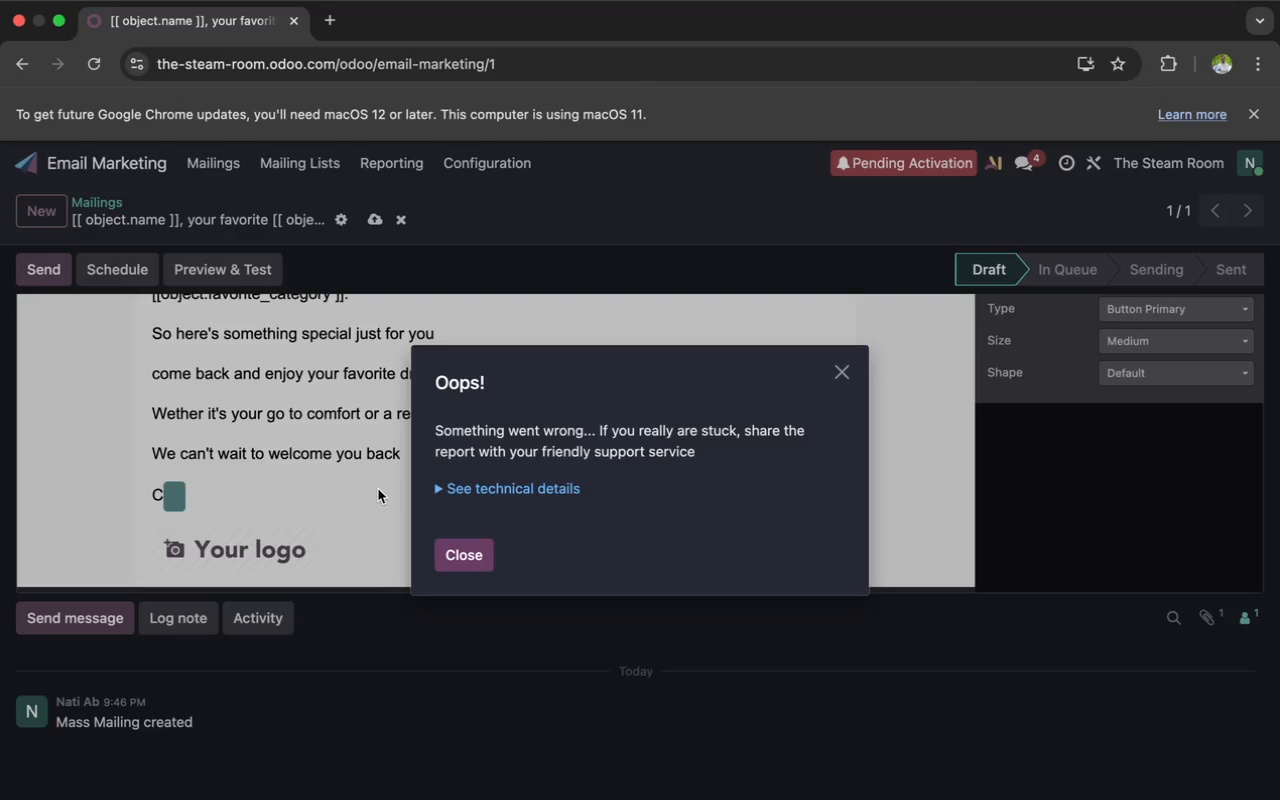 
left_click([473, 544])
 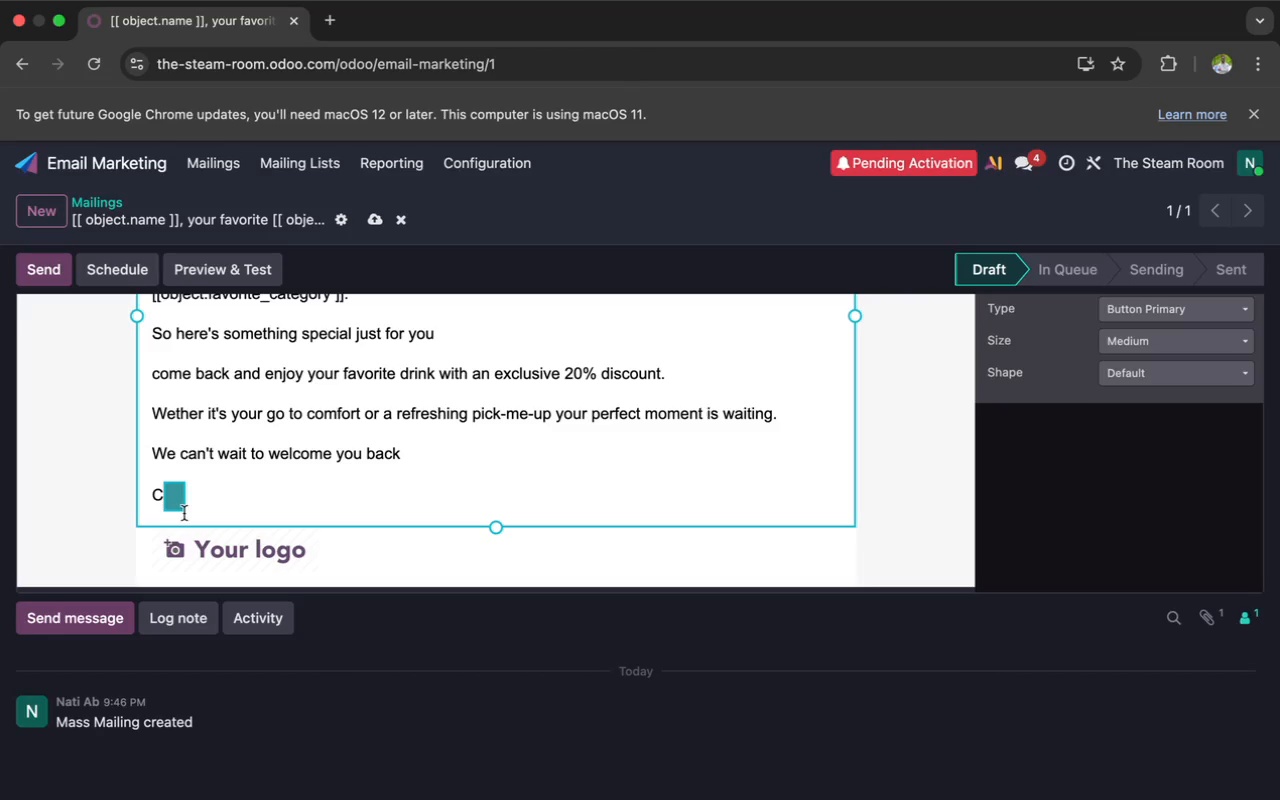 
left_click([180, 505])
 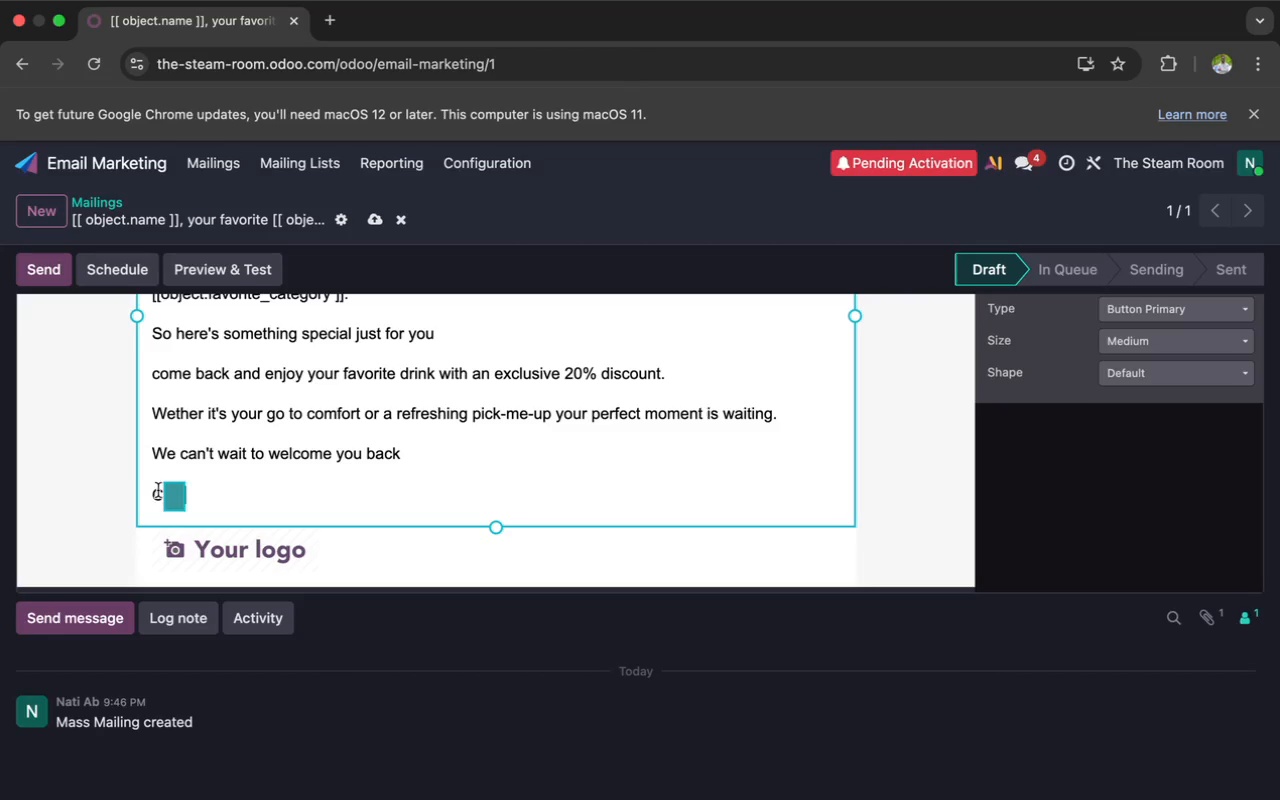 
left_click([160, 491])
 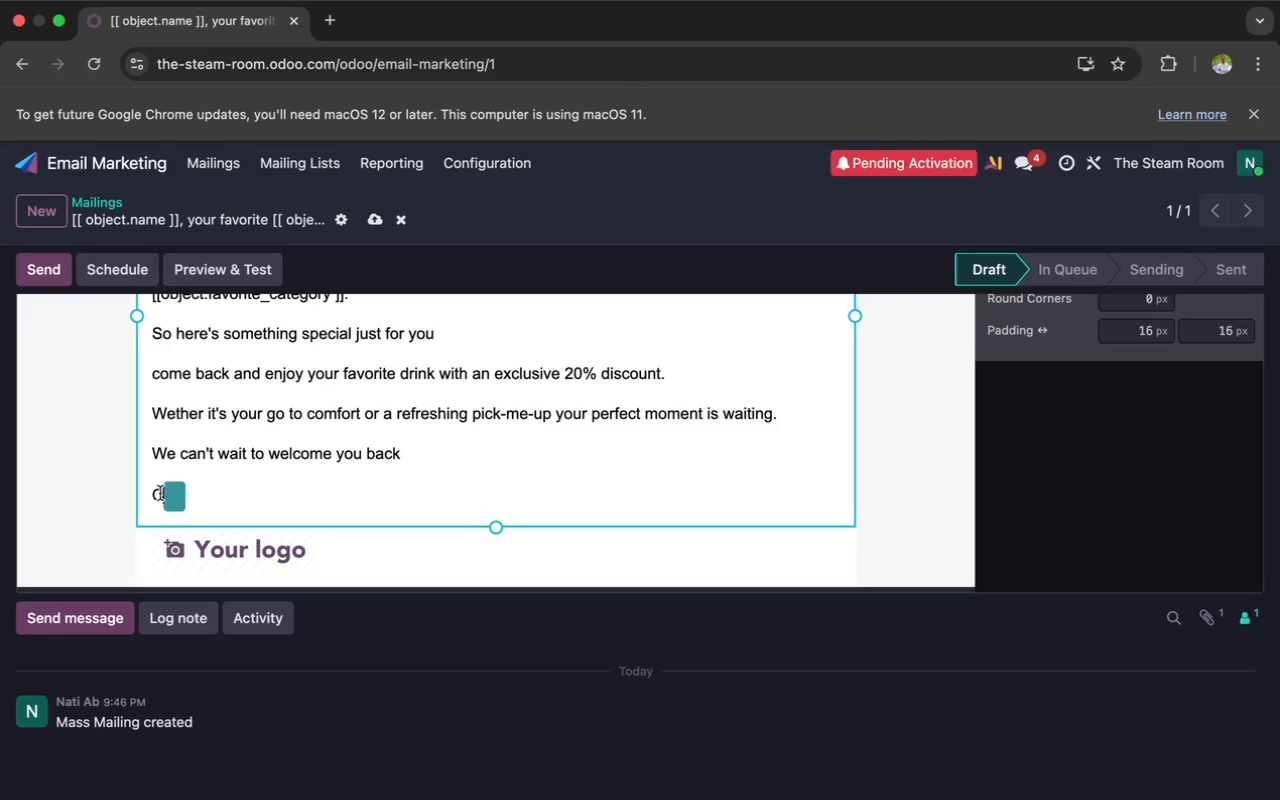 
key(Backspace)
 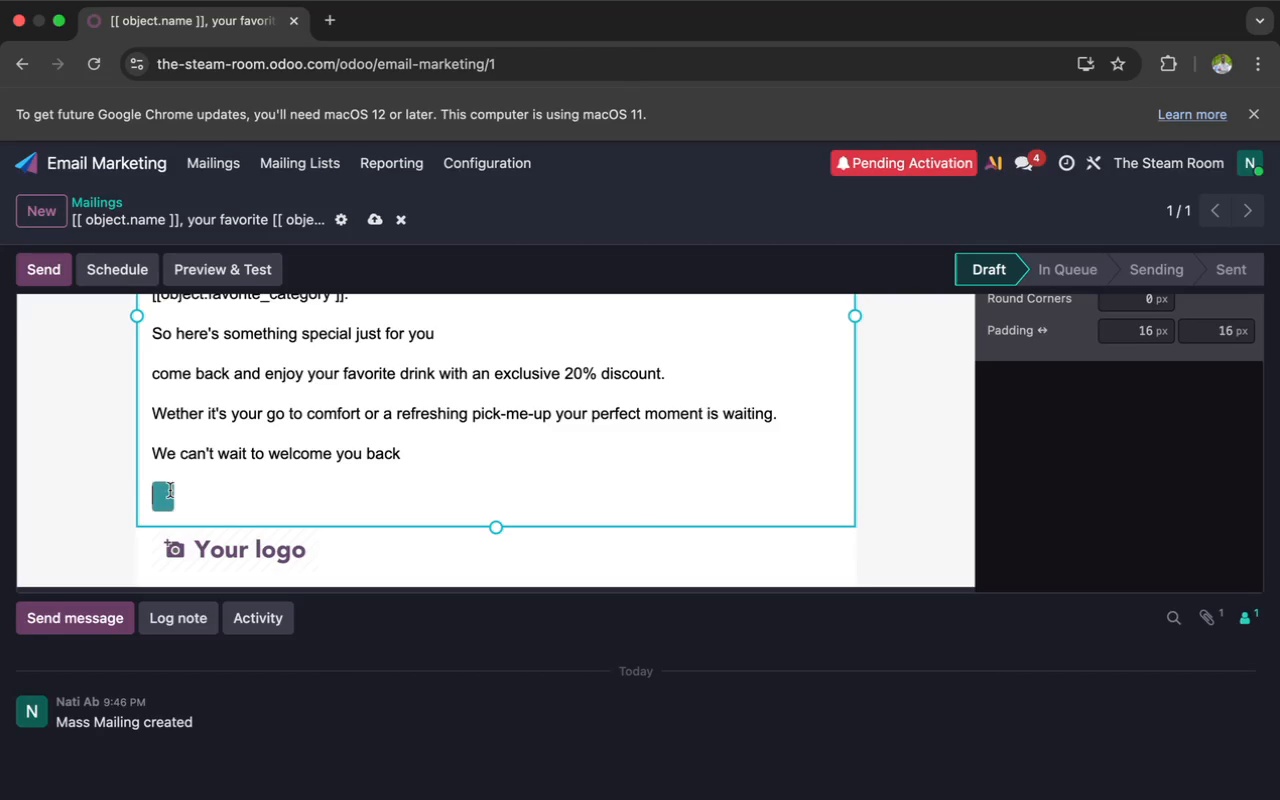 
left_click([167, 494])
 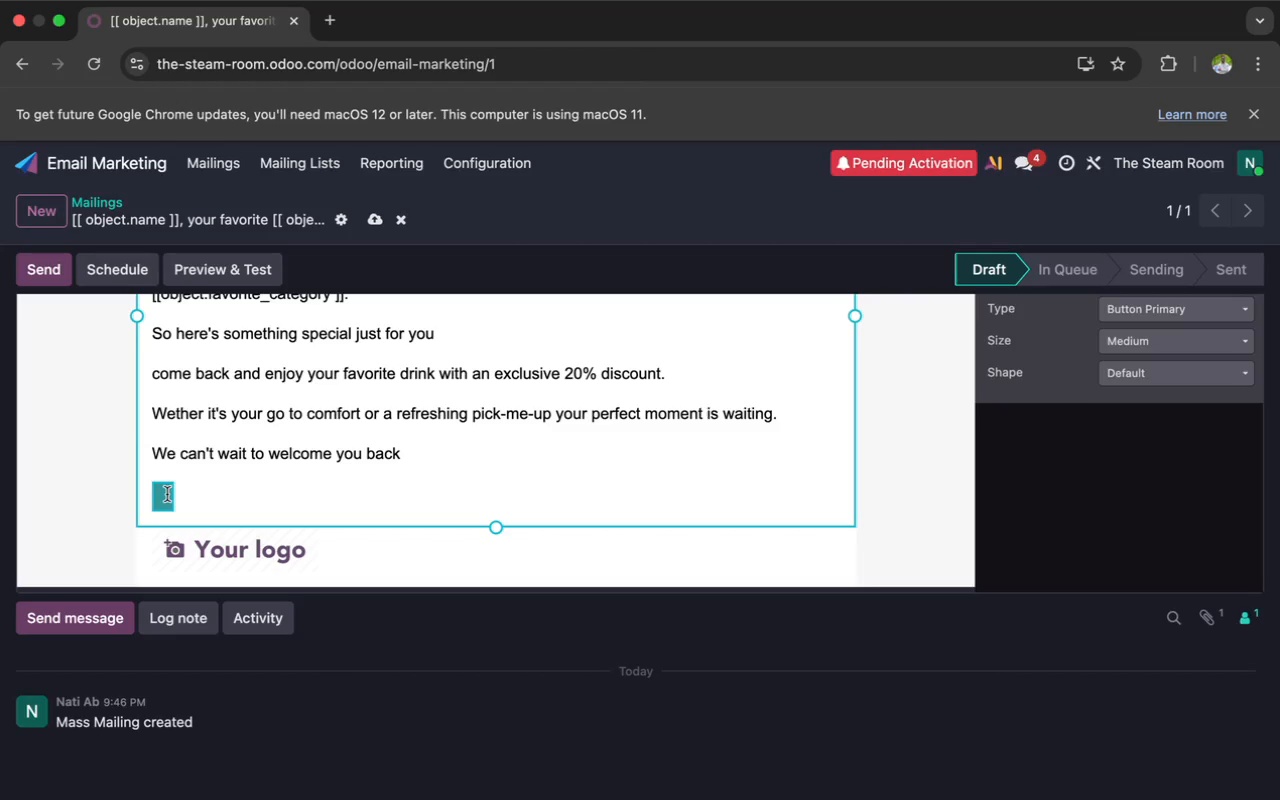 
wait(5.09)
 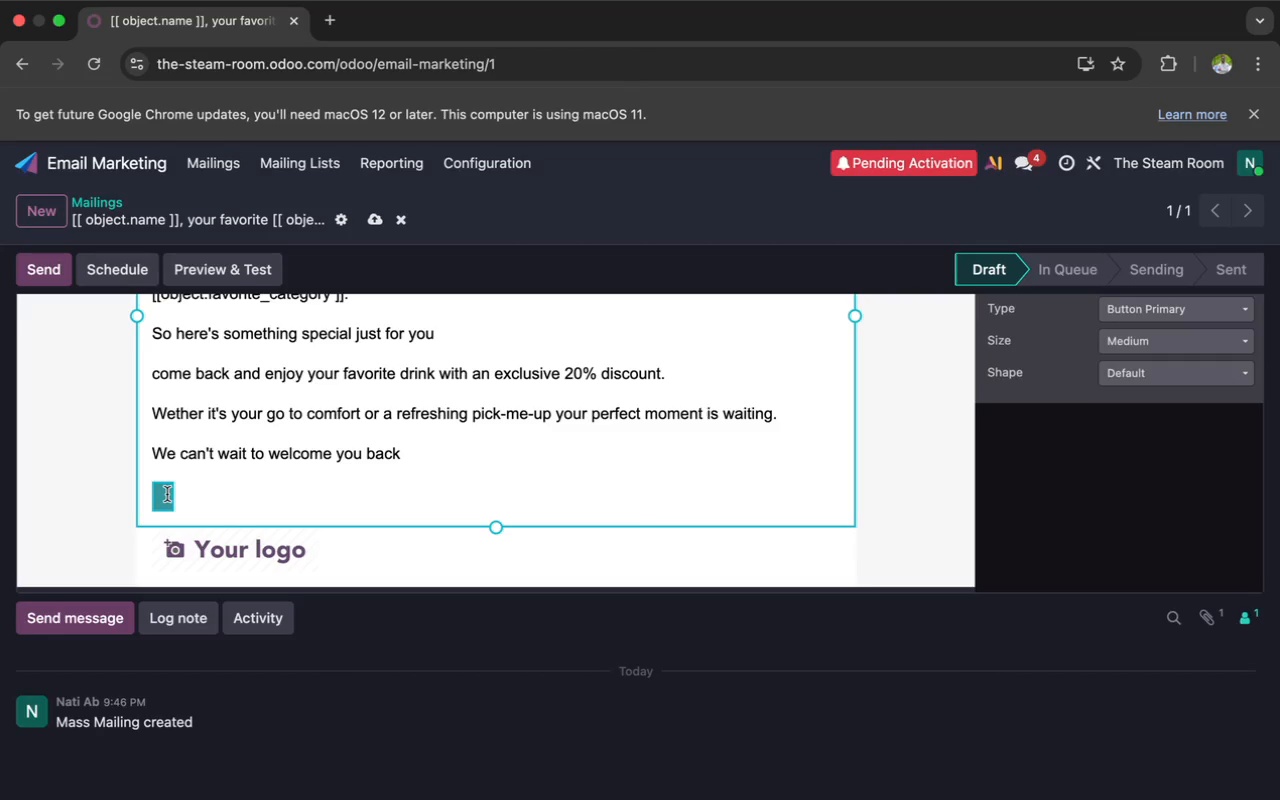 
key(Shift+C)
 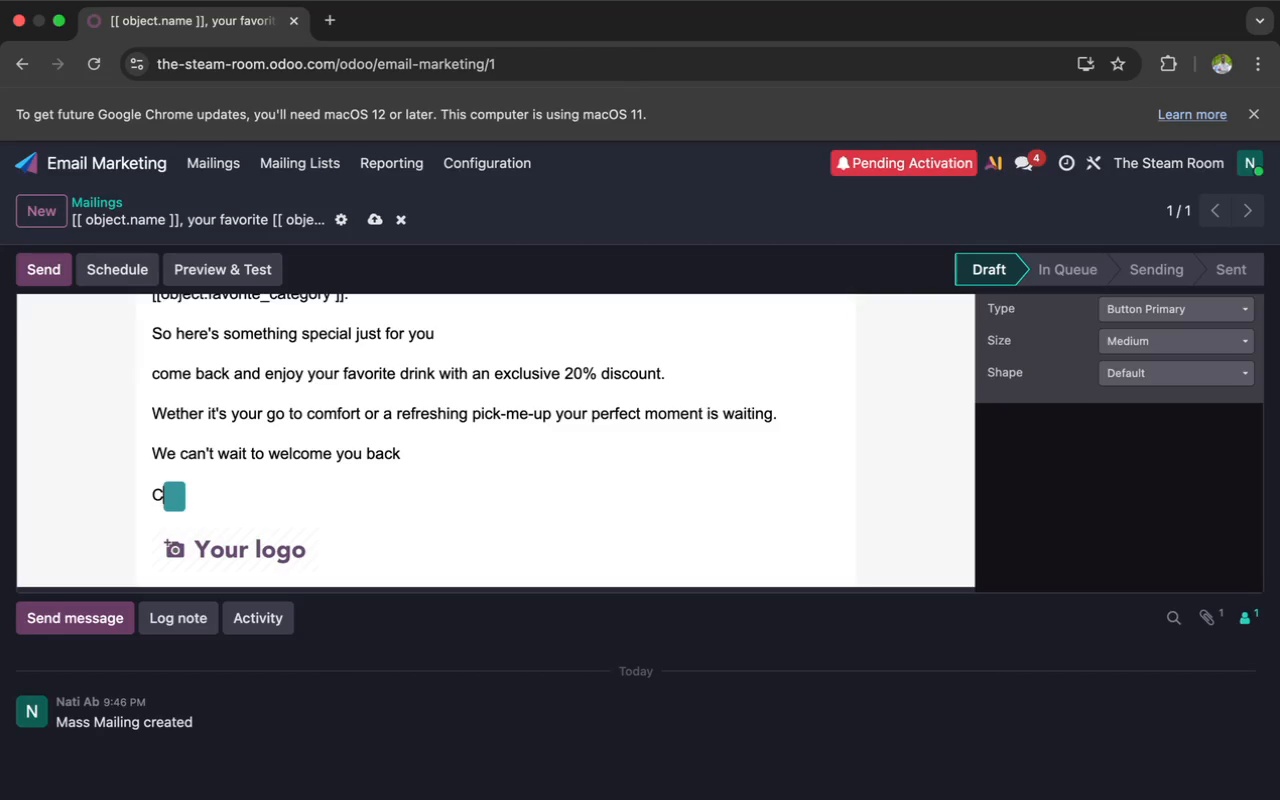 
wait(10.31)
 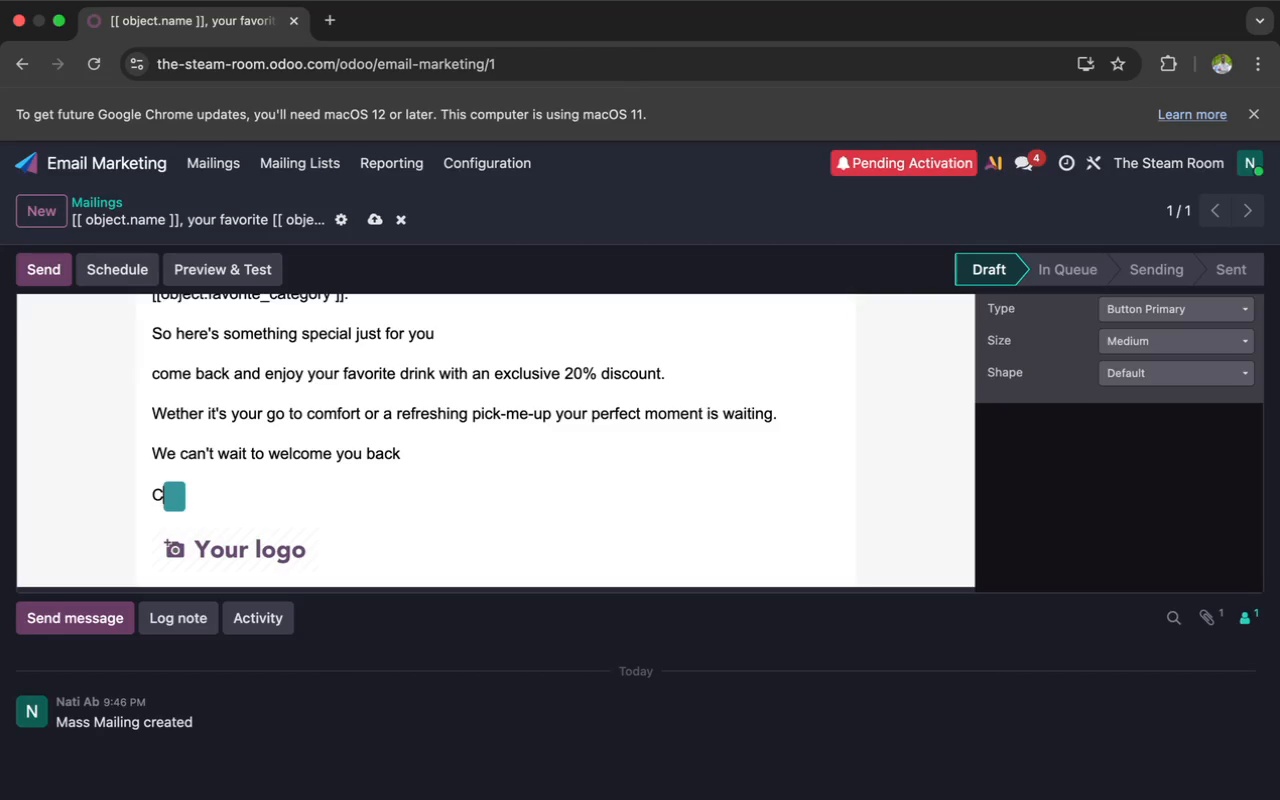 
left_click([174, 490])
 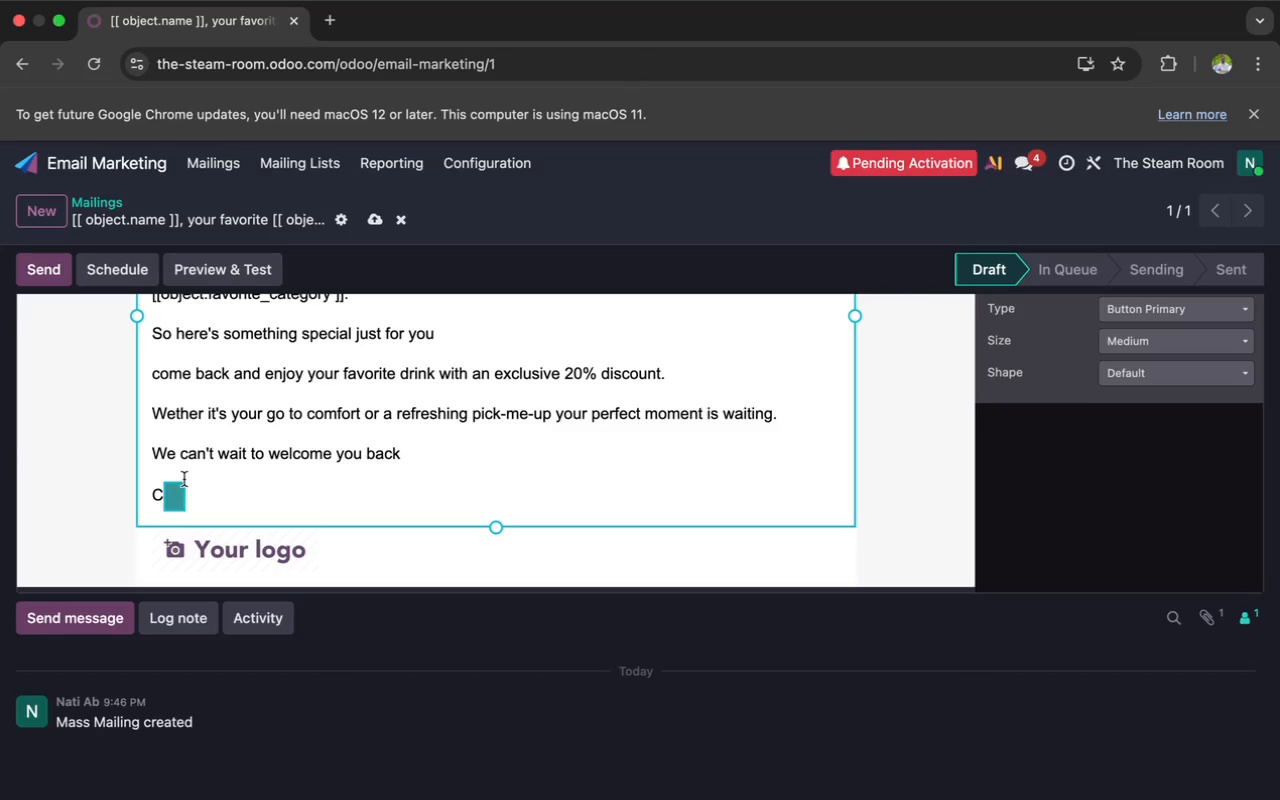 
left_click([176, 479])
 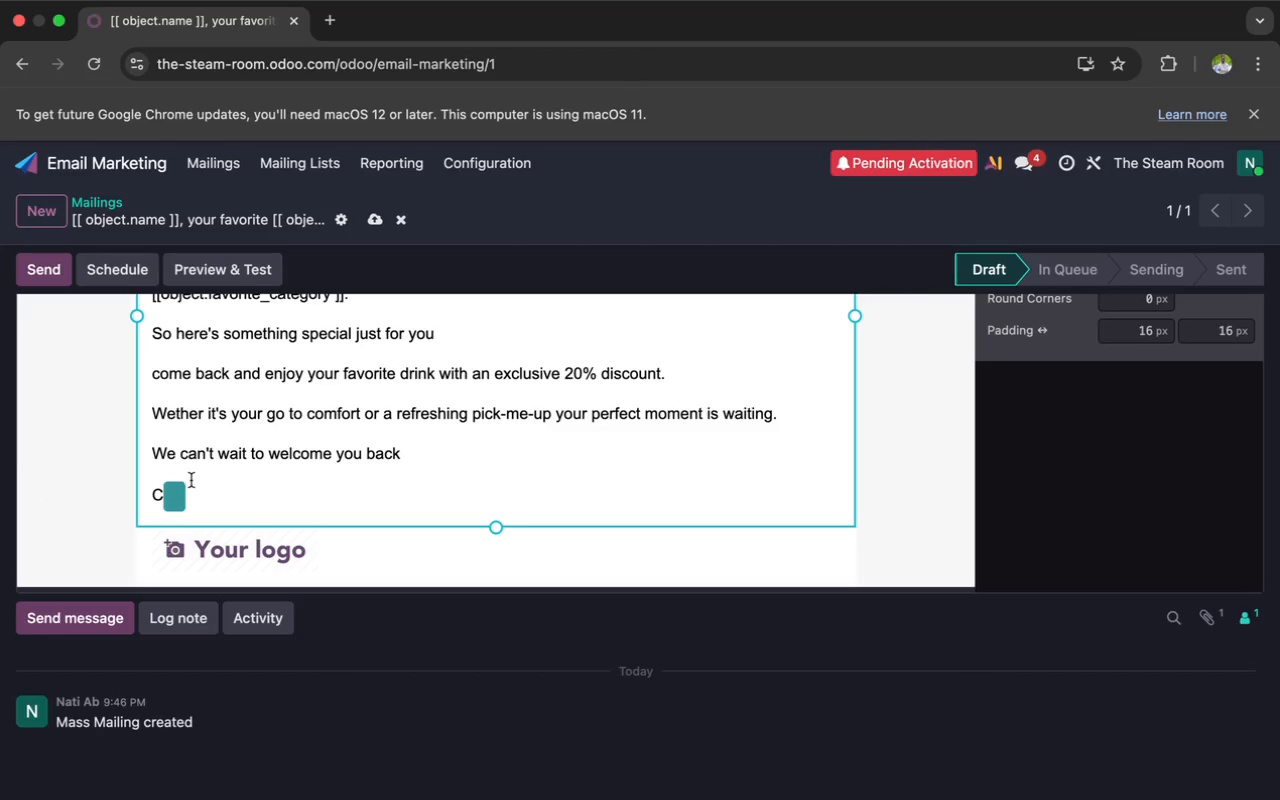 
left_click([191, 485])
 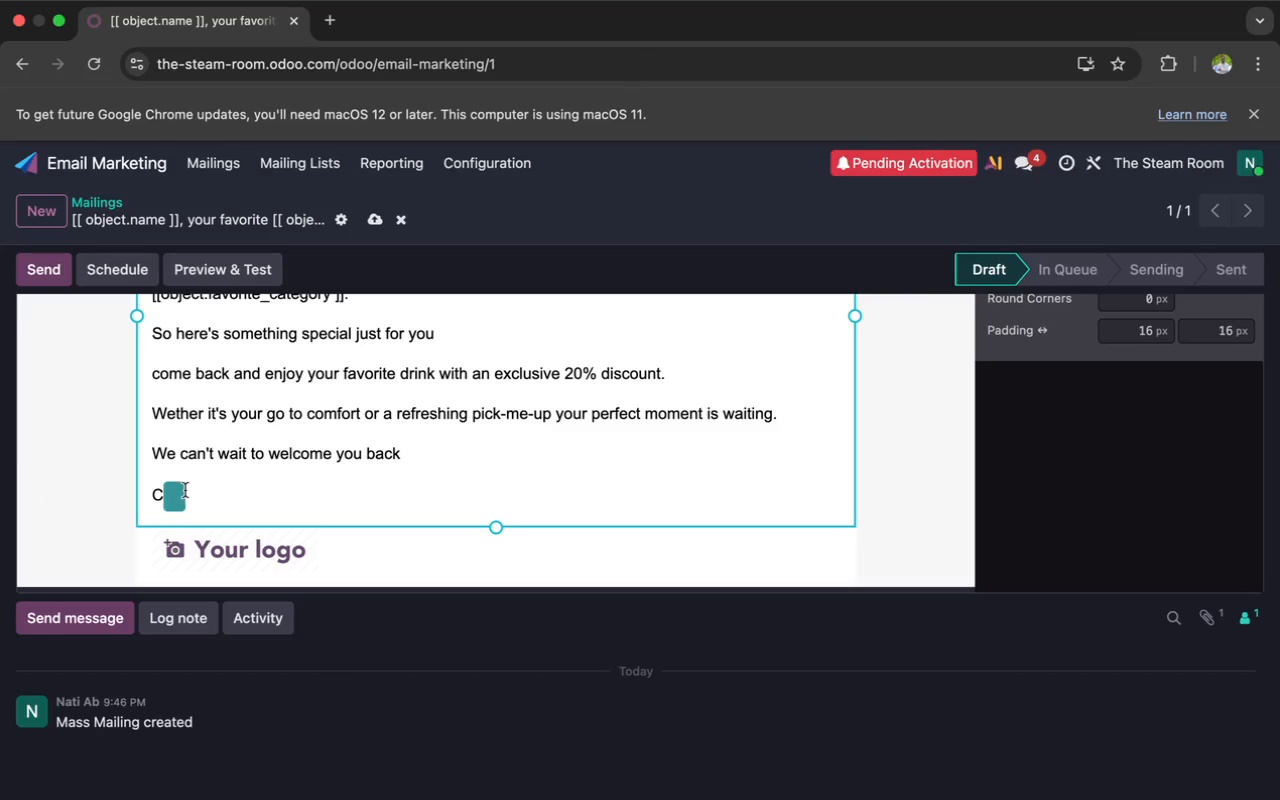 
left_click([182, 490])
 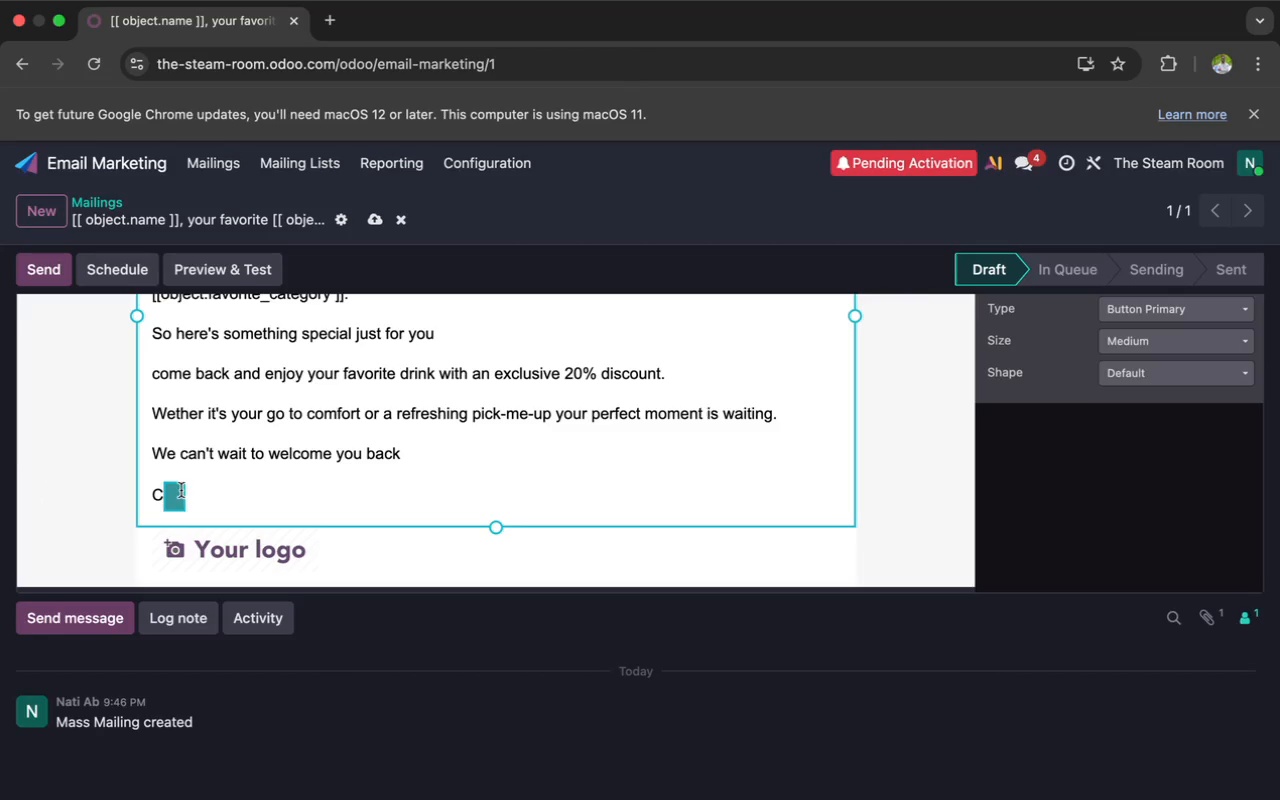 
left_click([181, 490])
 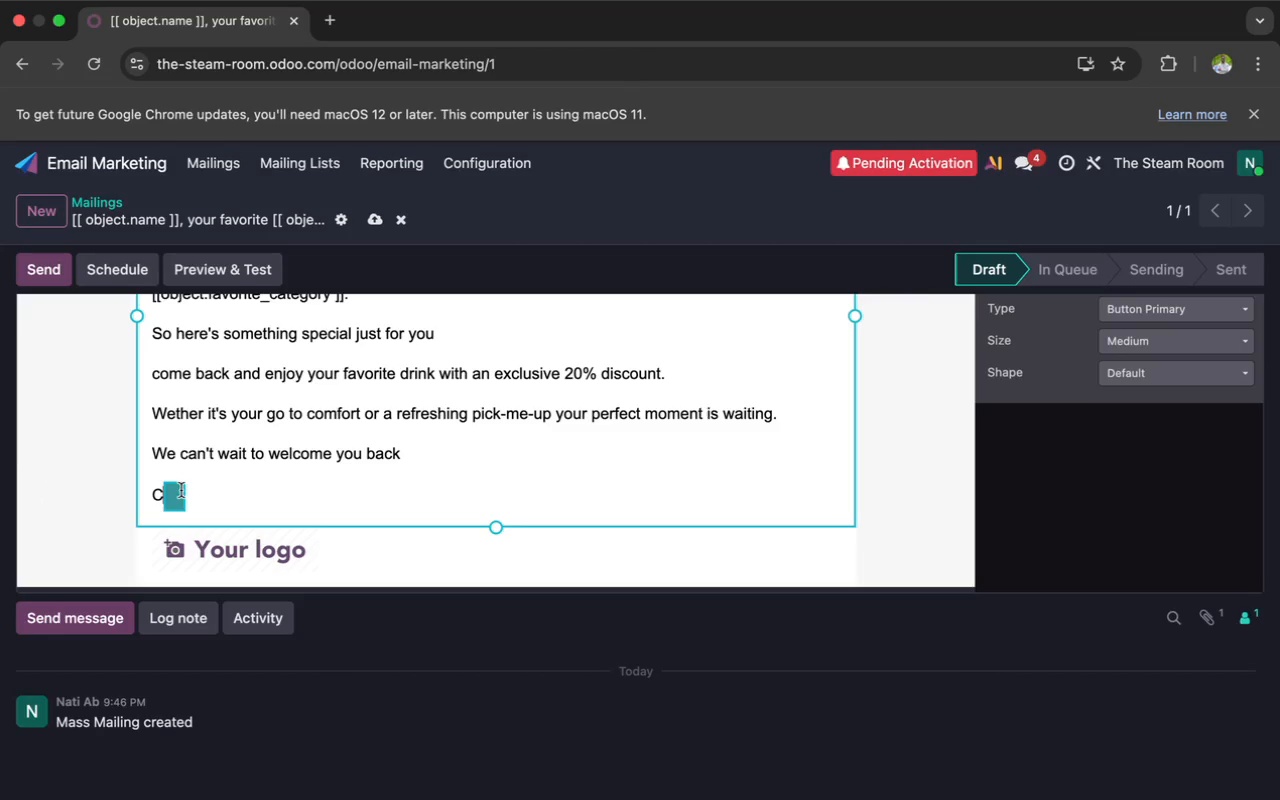 
scroll: coordinate [181, 490], scroll_direction: up, amount: 19.0
 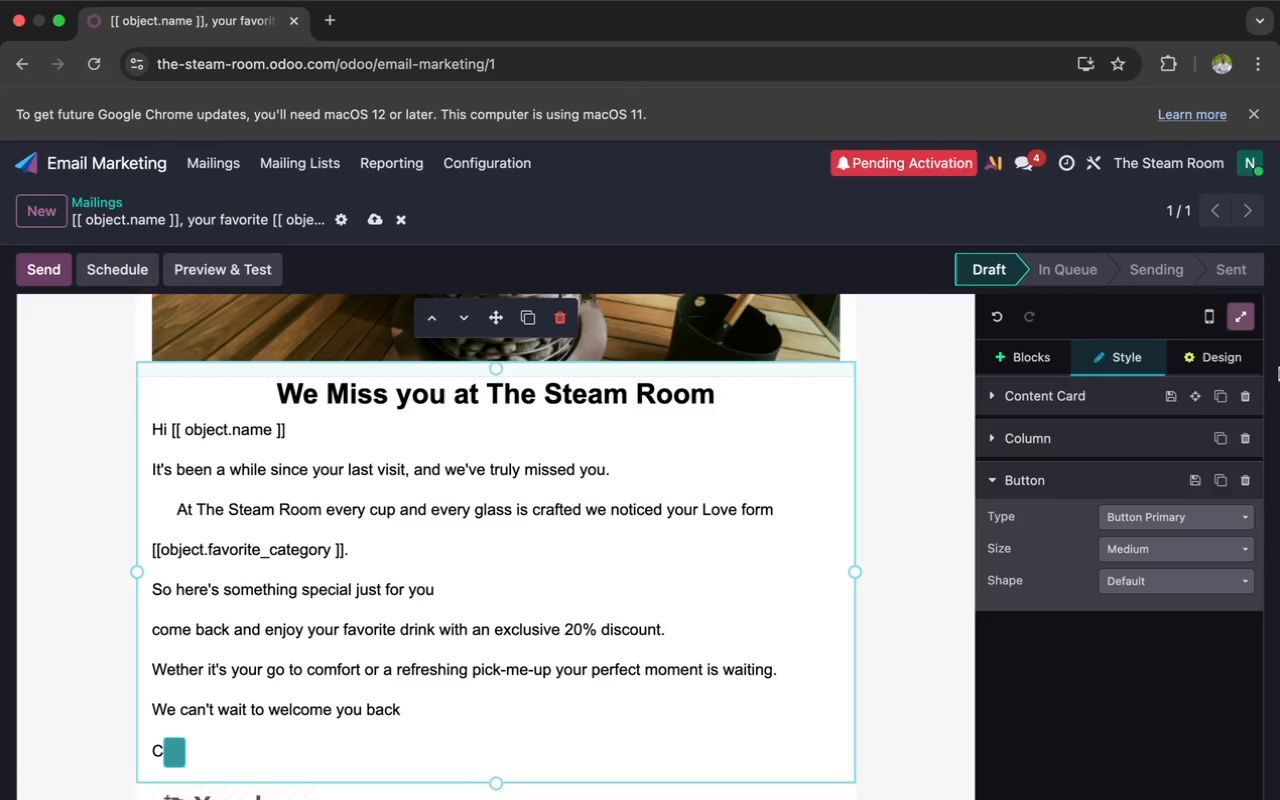 
left_click([1245, 475])
 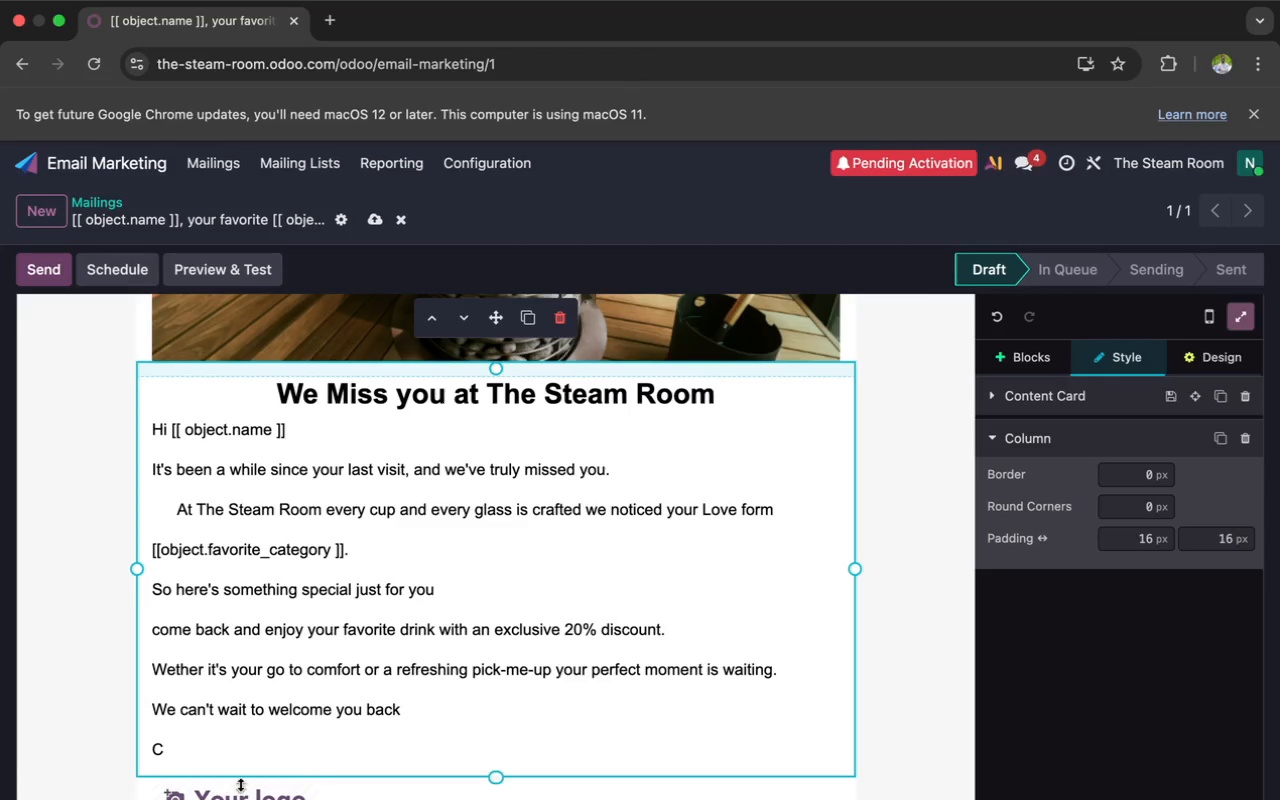 
left_click([193, 755])
 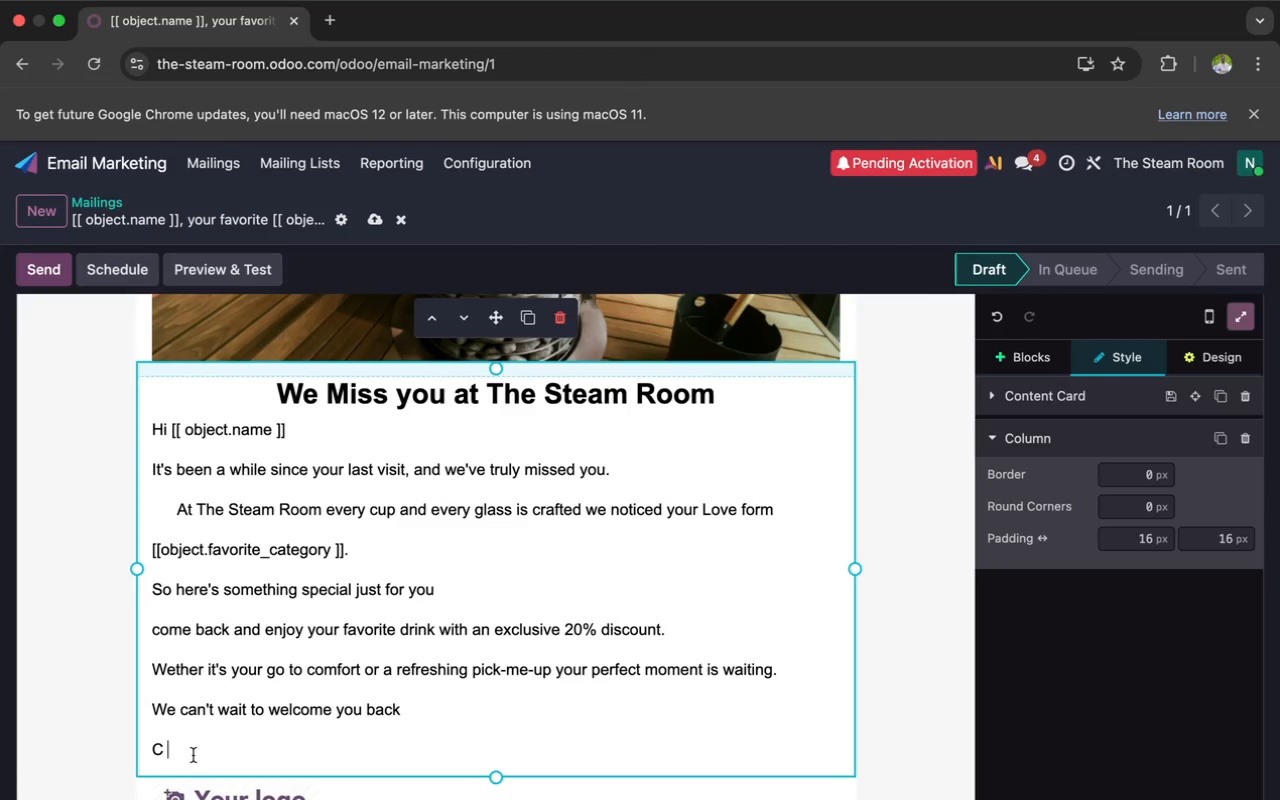 
key(Backspace)
 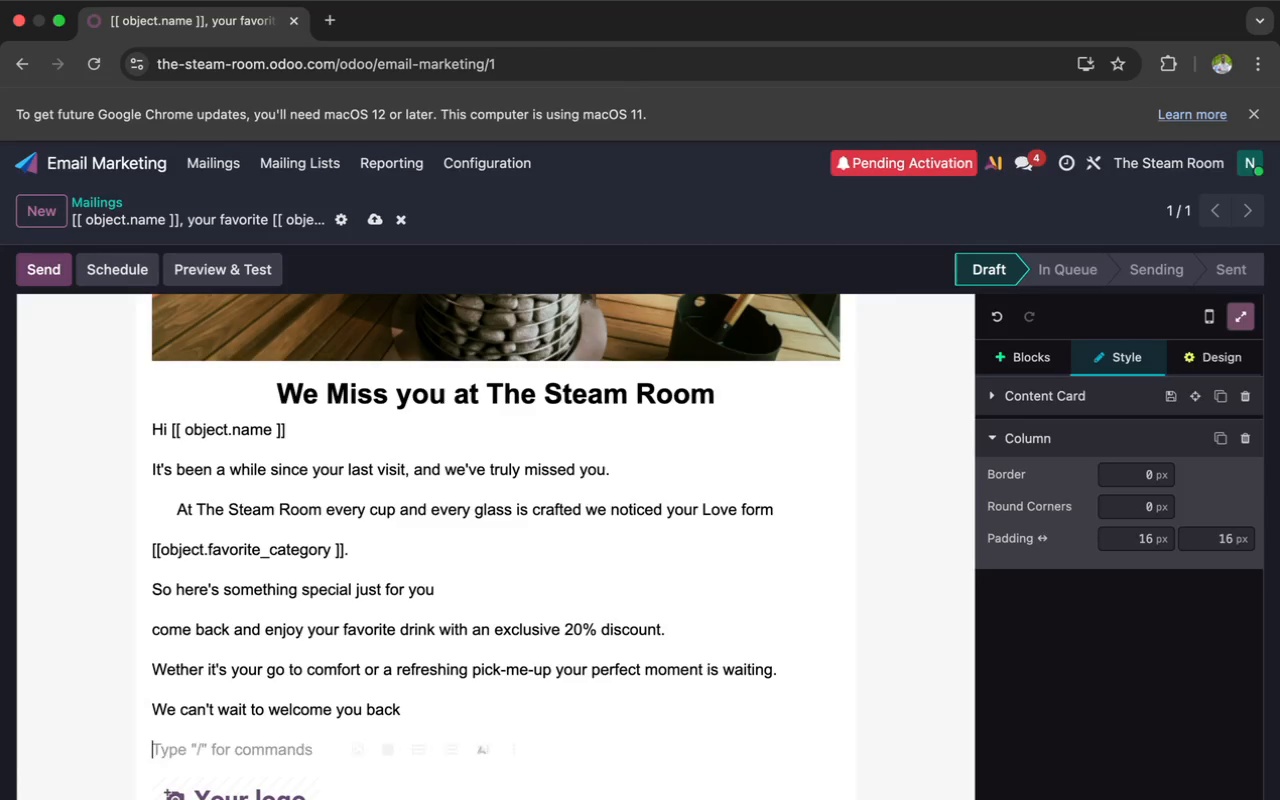 
key(Backspace)
 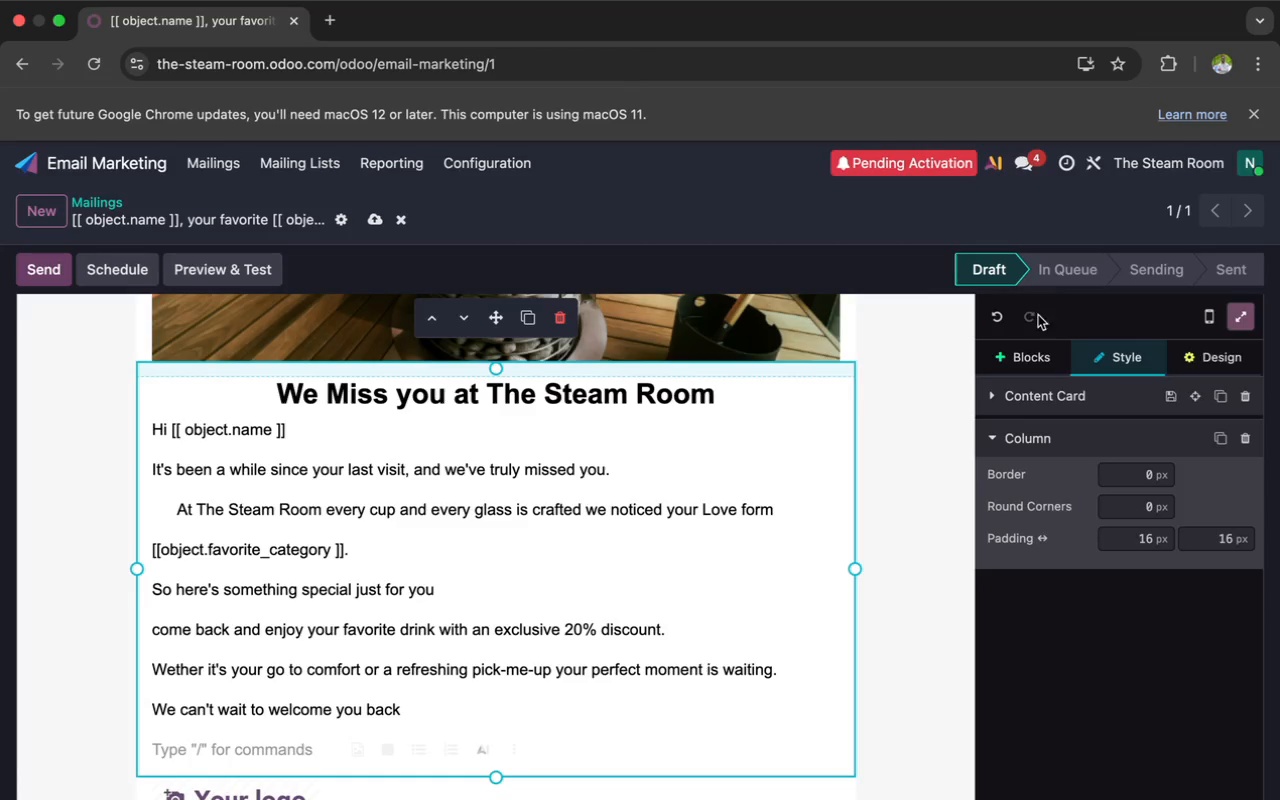 
left_click([1022, 343])
 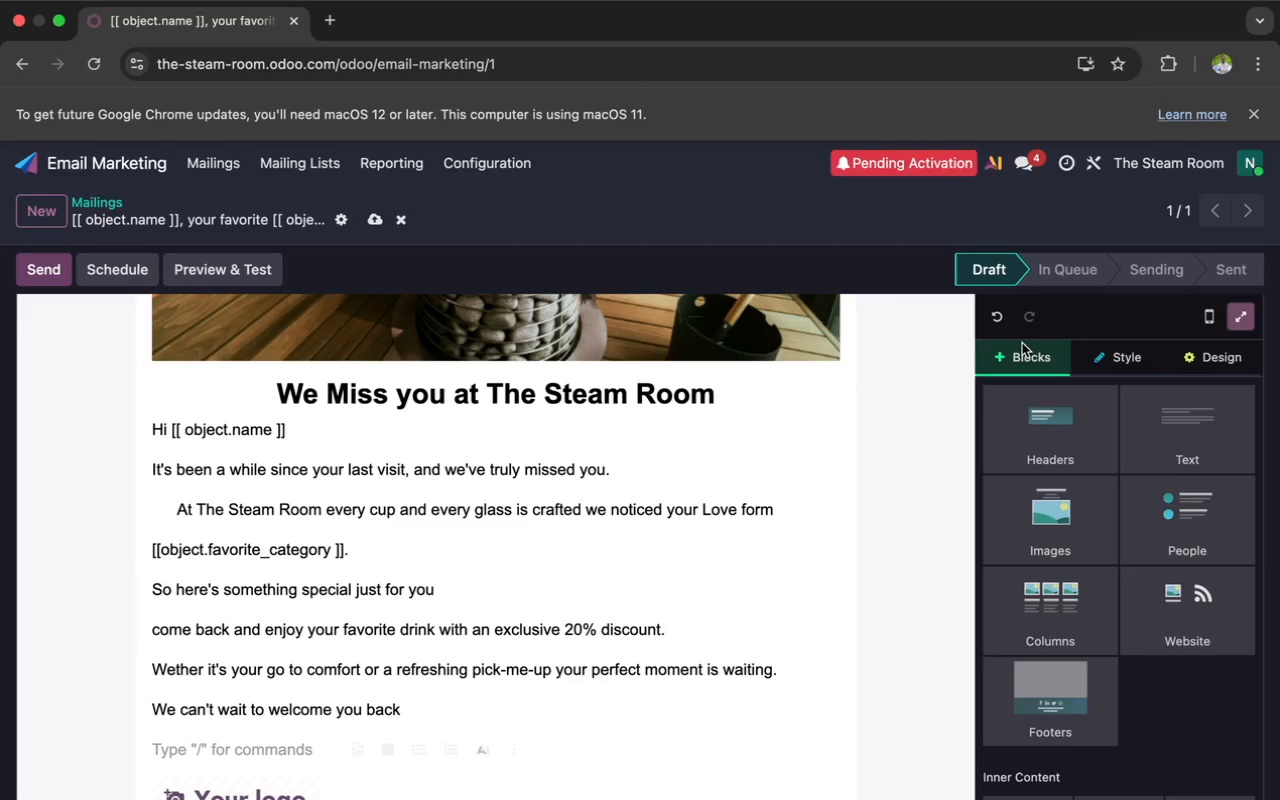 
scroll: coordinate [1075, 588], scroll_direction: down, amount: 34.0
 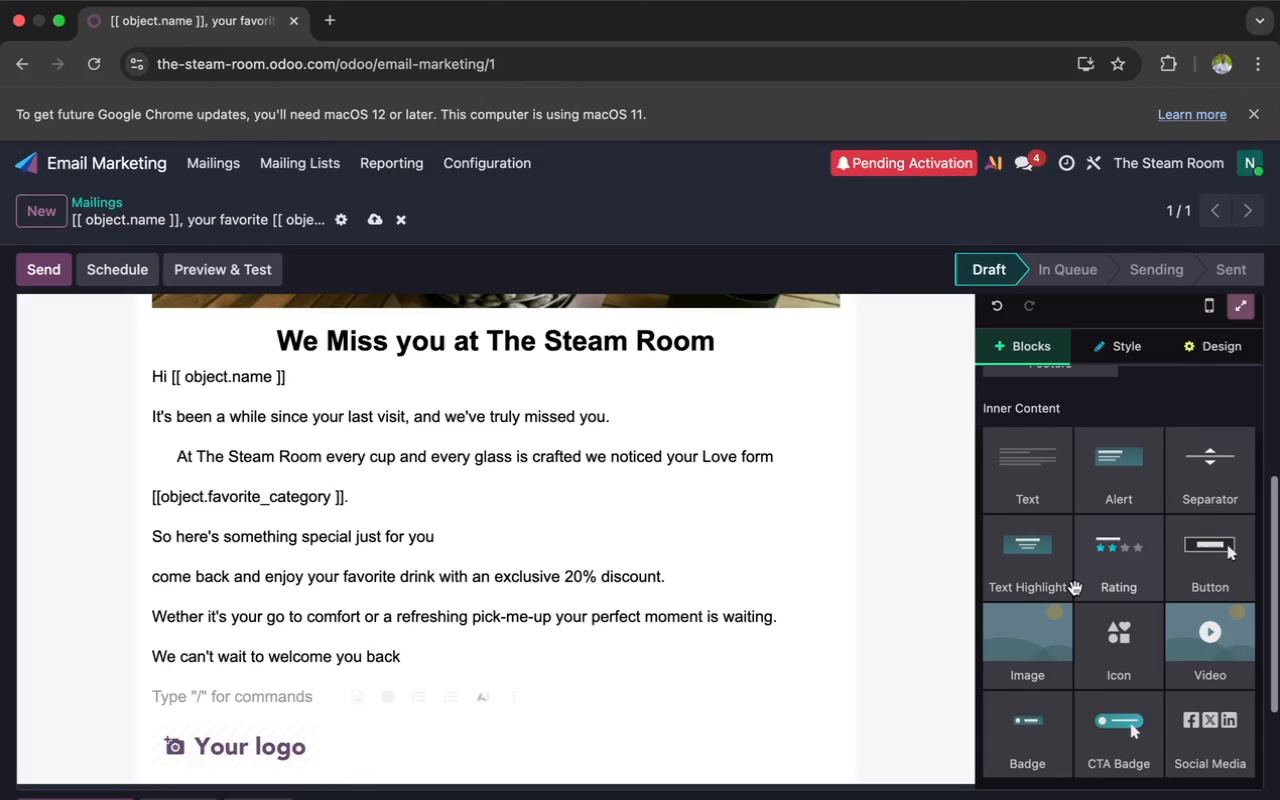 
scroll: coordinate [1075, 588], scroll_direction: up, amount: 1.0
 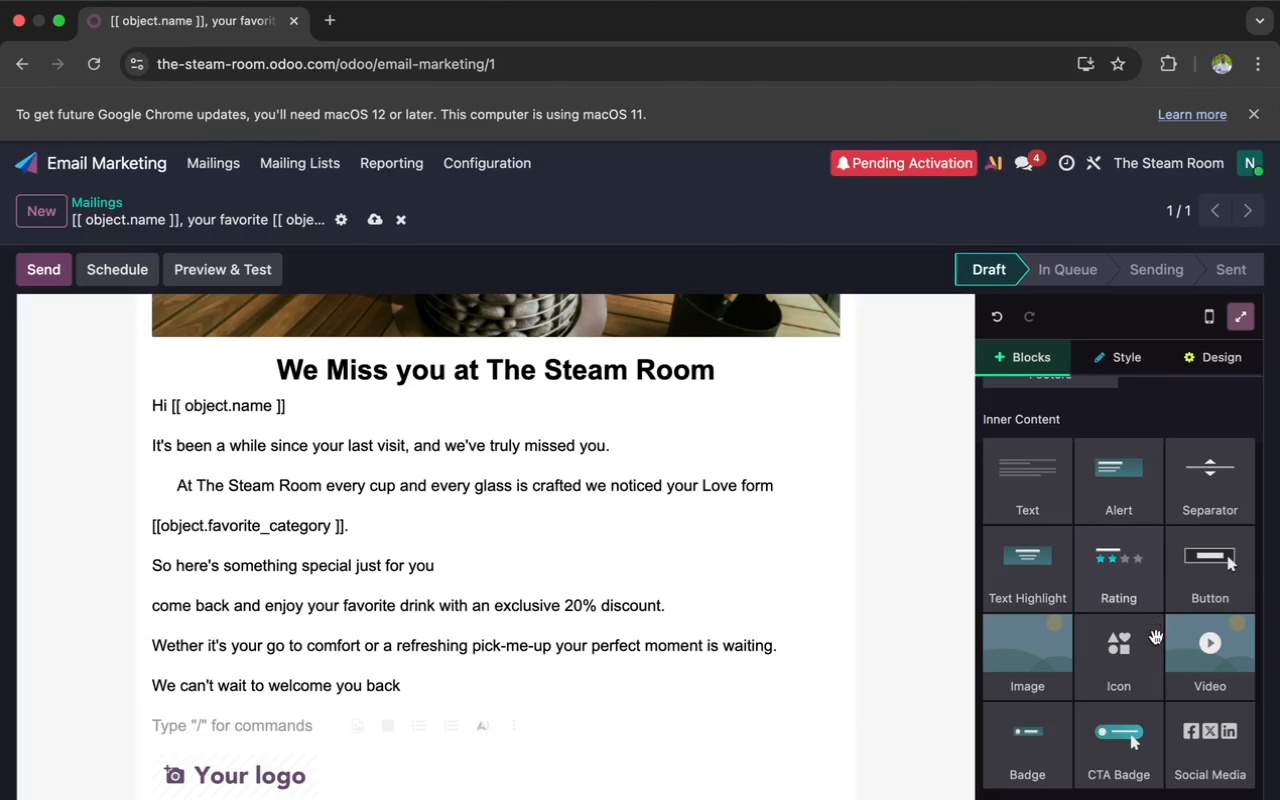 
scroll: coordinate [1155, 643], scroll_direction: down, amount: 1.0
 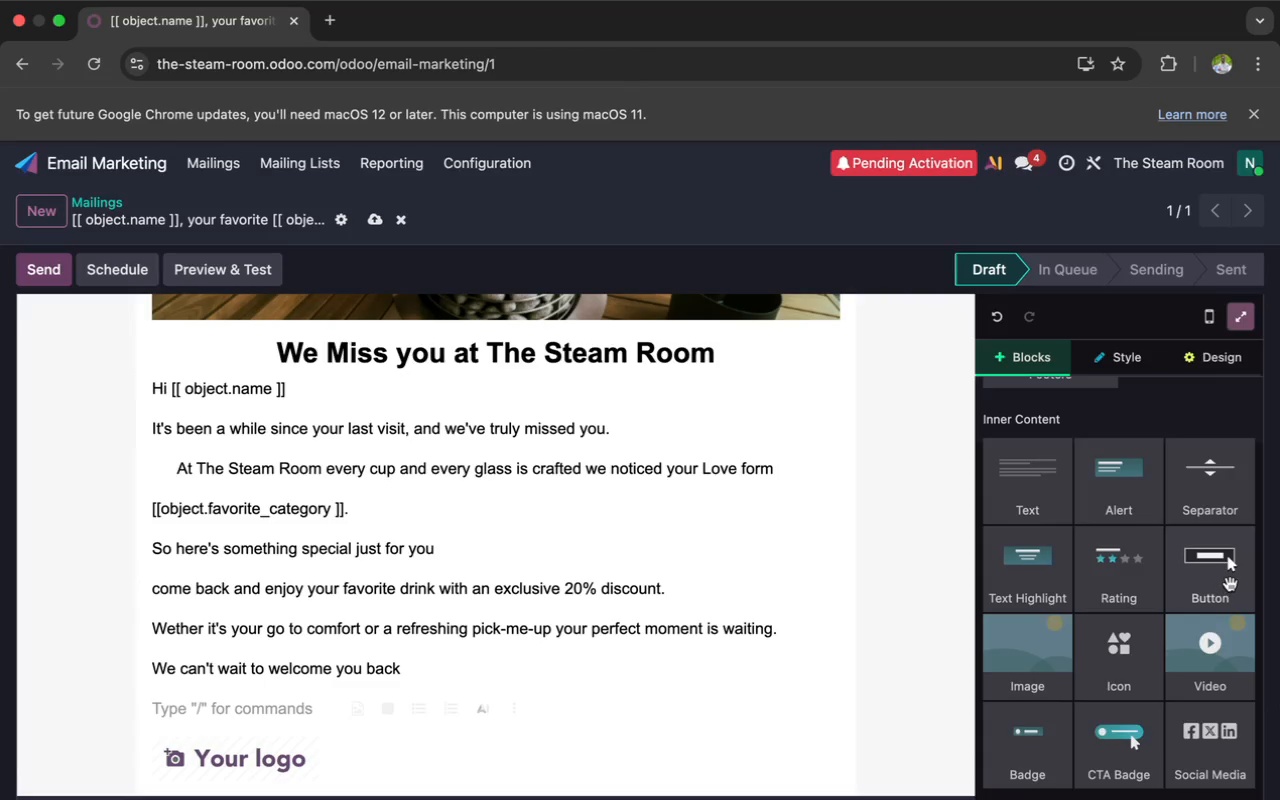 
left_click_drag(start_coordinate=[1232, 582], to_coordinate=[479, 697])
 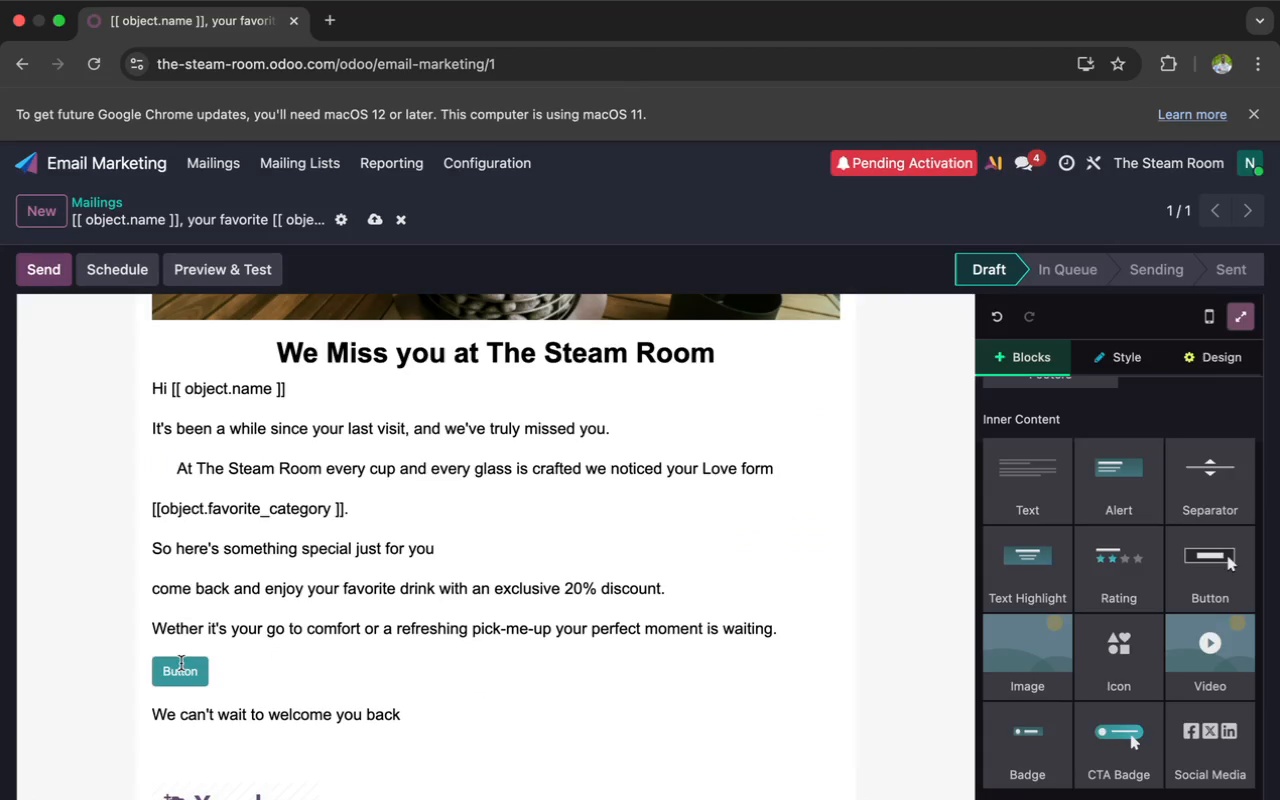 
left_click([199, 669])
 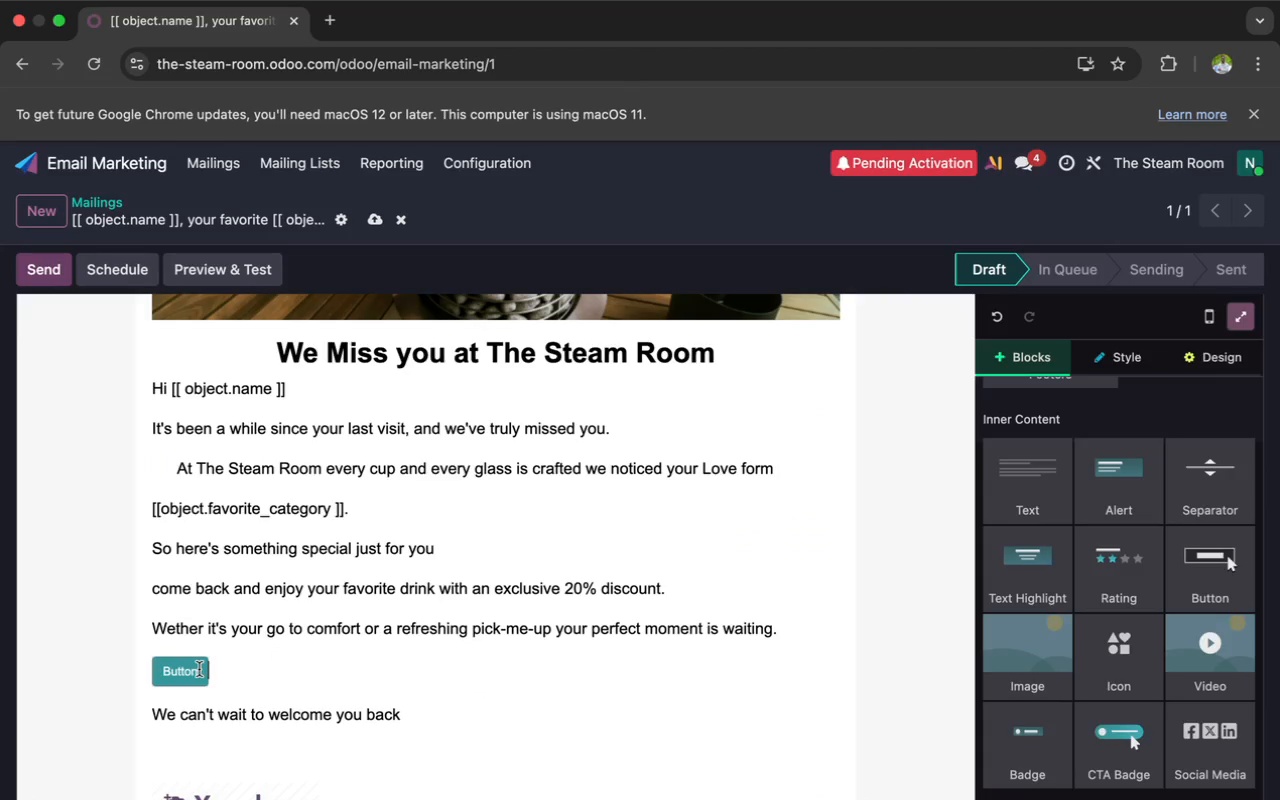 
key(Backspace)
key(Backspace)
key(Backspace)
key(Backspace)
key(Backspace)
key(Backspace)
key(Backspace)
type(Cla)
 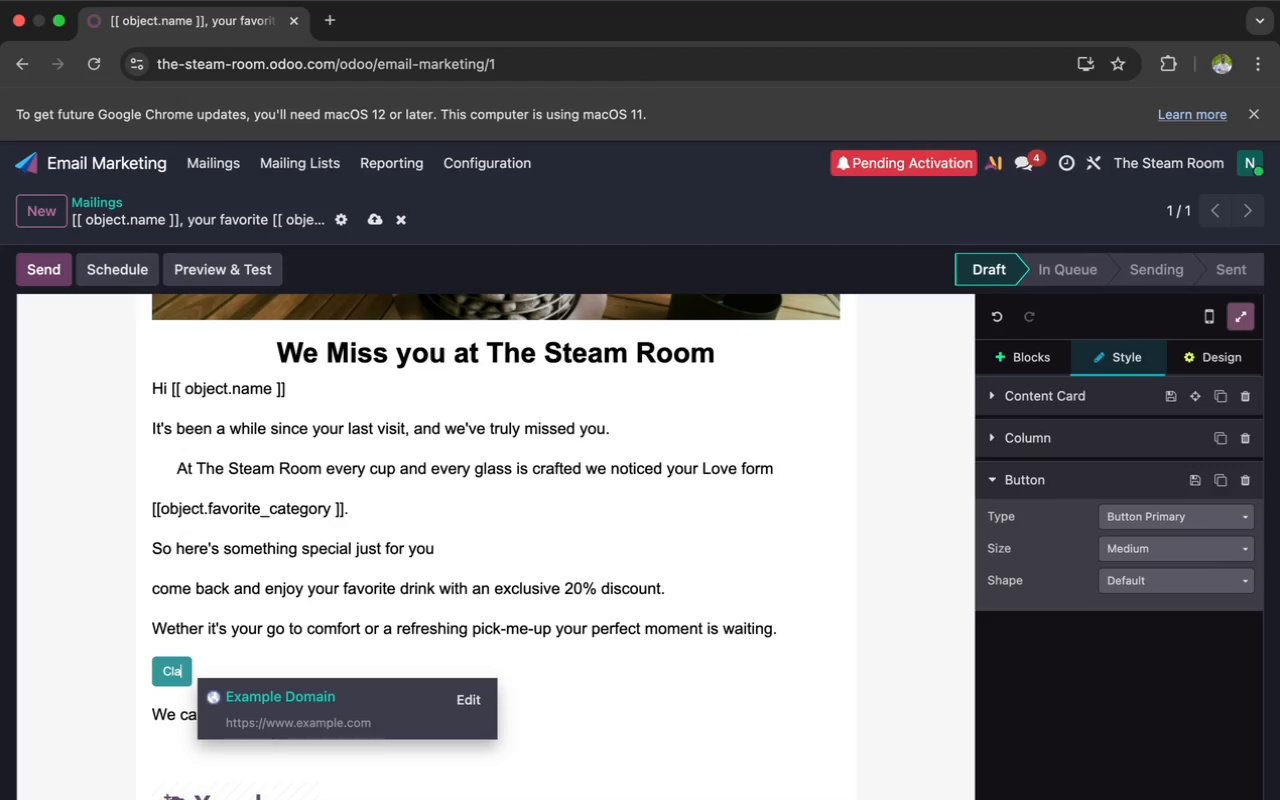 
type(im My )
 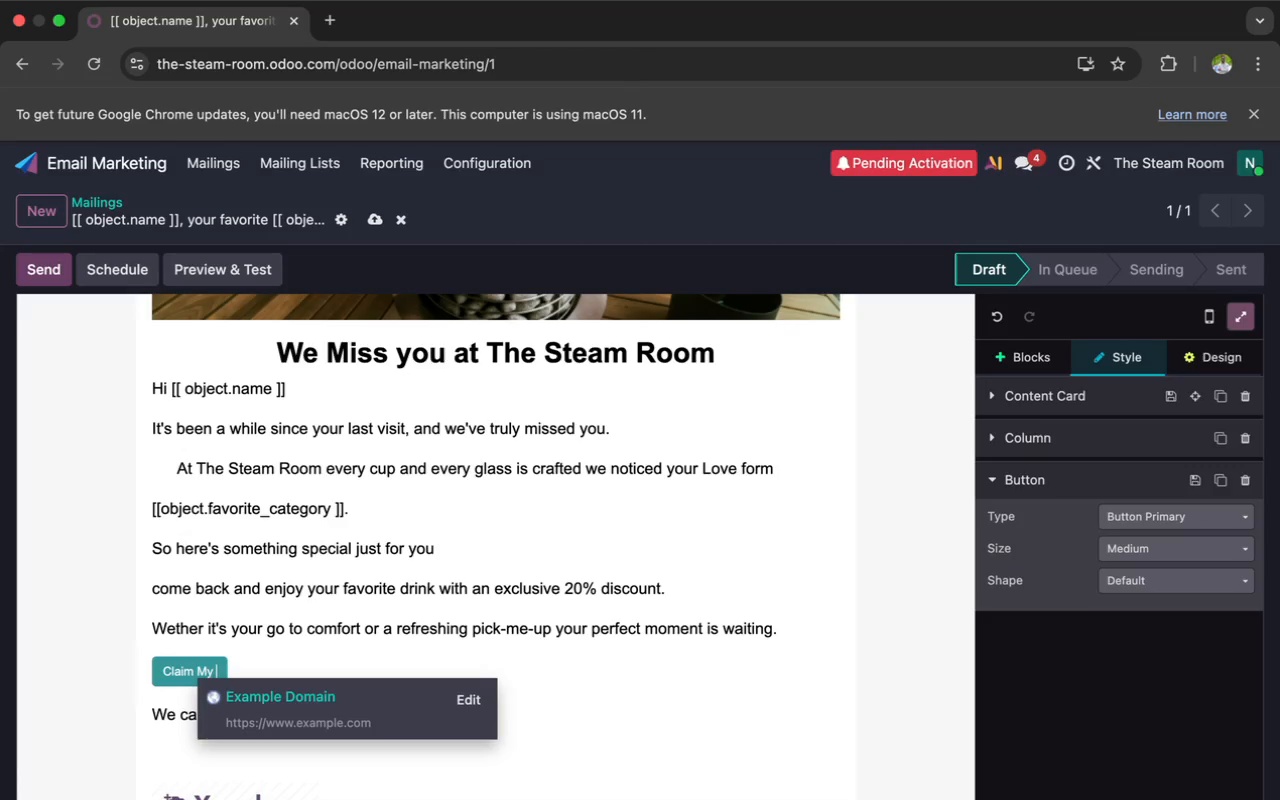 
type(20% Dis)
 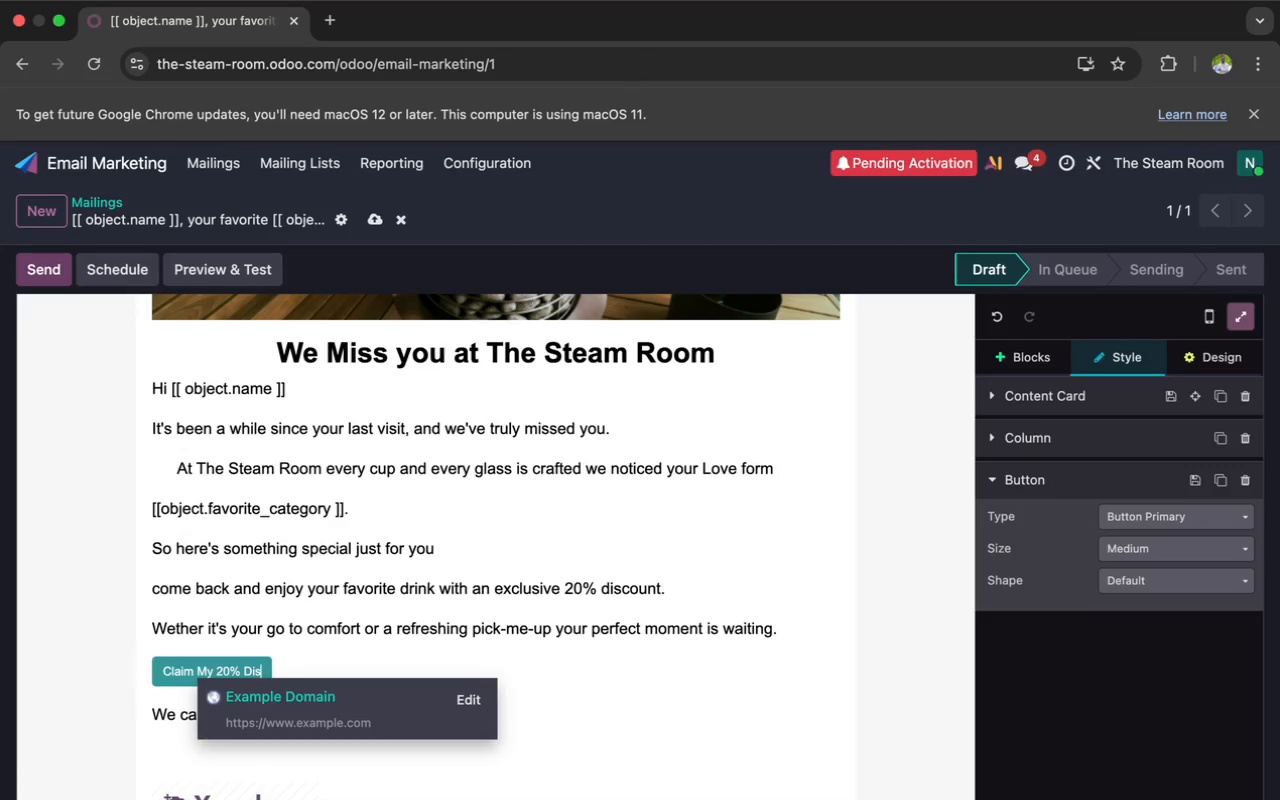 
type(count)
 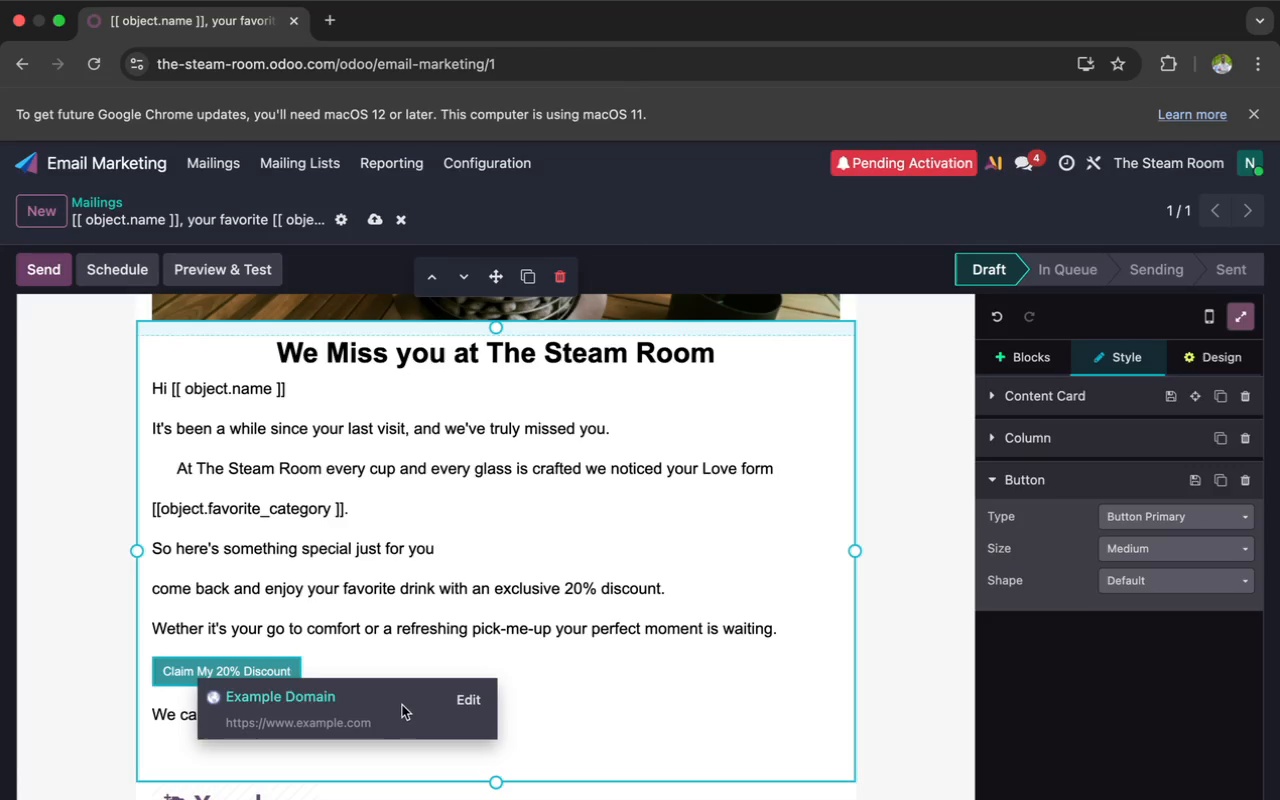 
left_click([472, 700])
 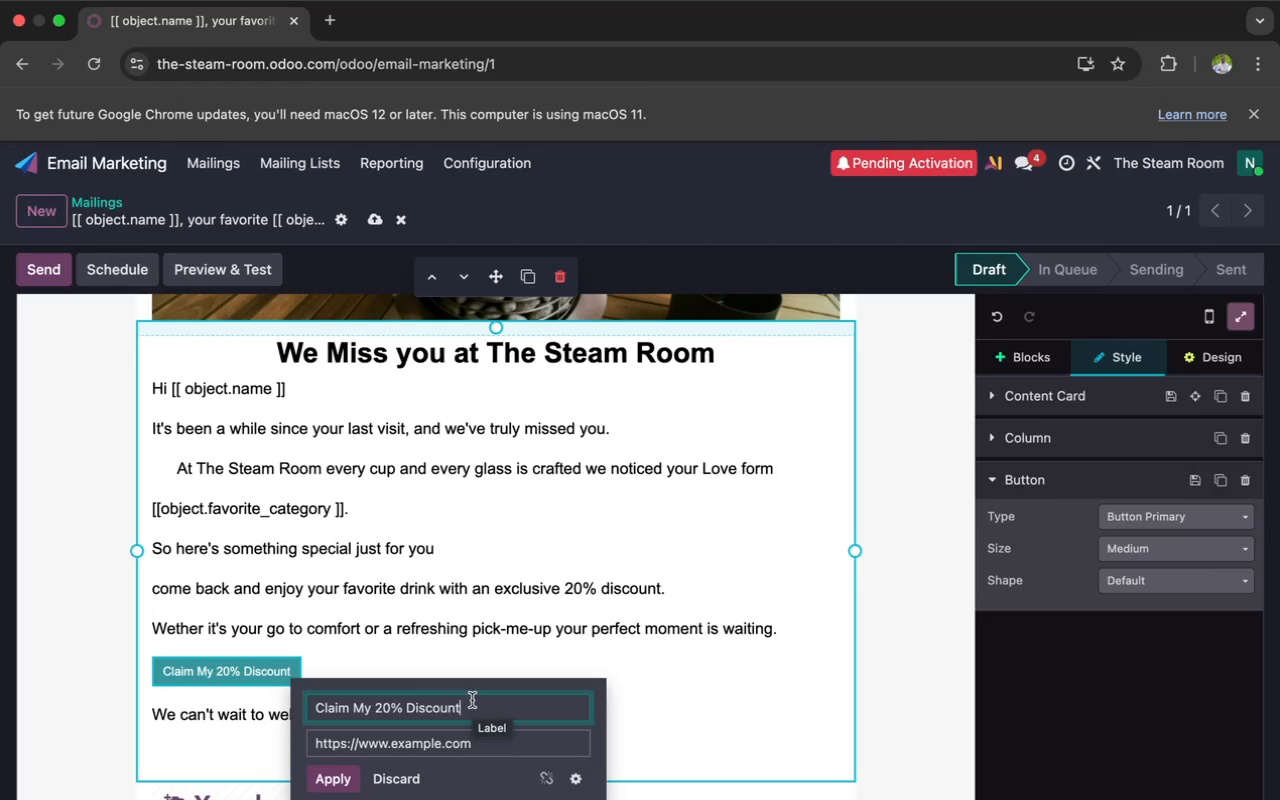 
wait(5.86)
 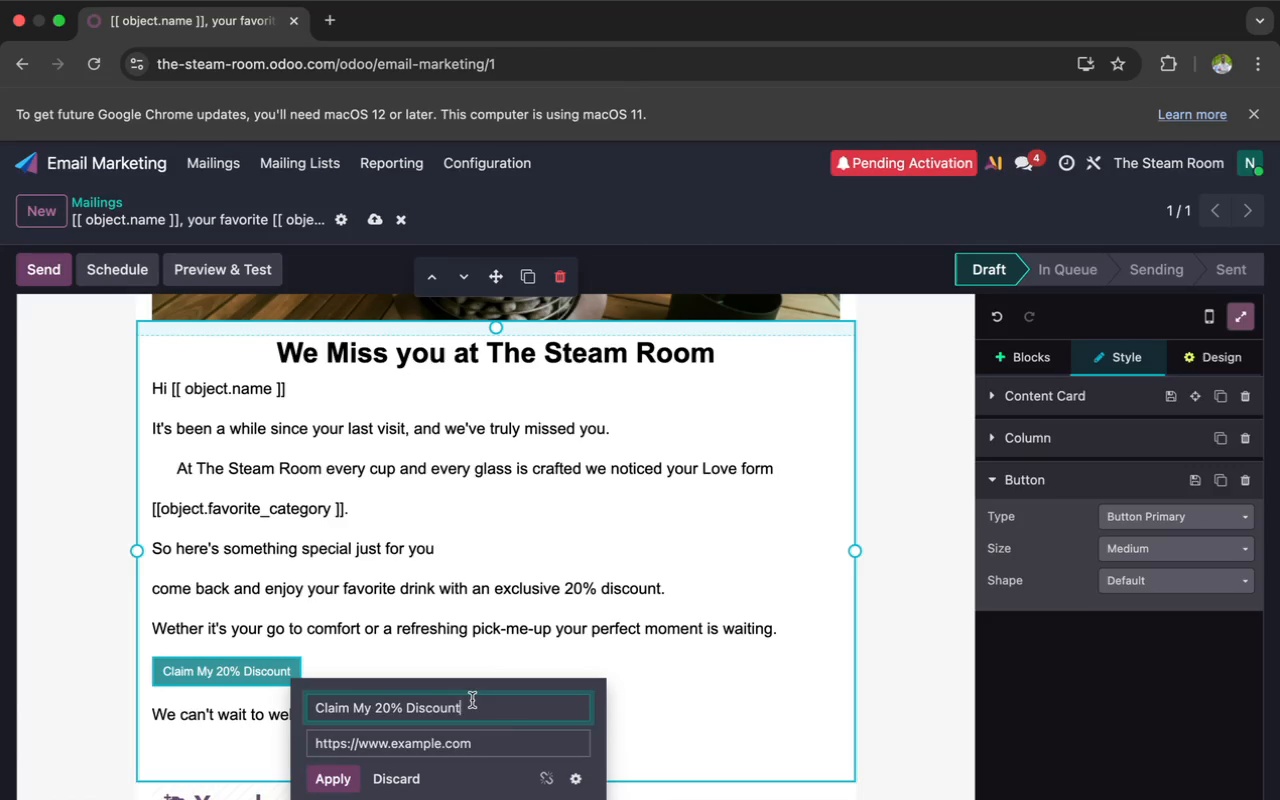 
left_click([379, 743])
 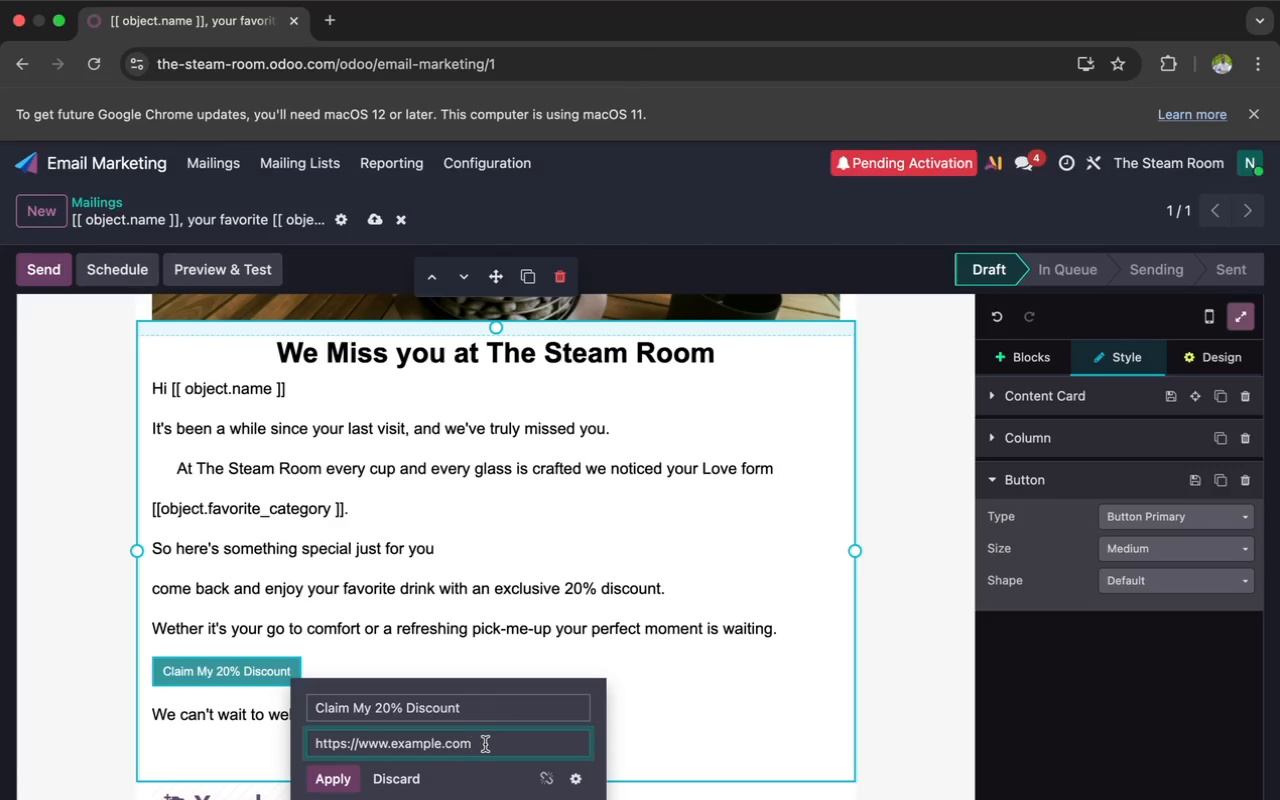 
left_click([494, 744])
 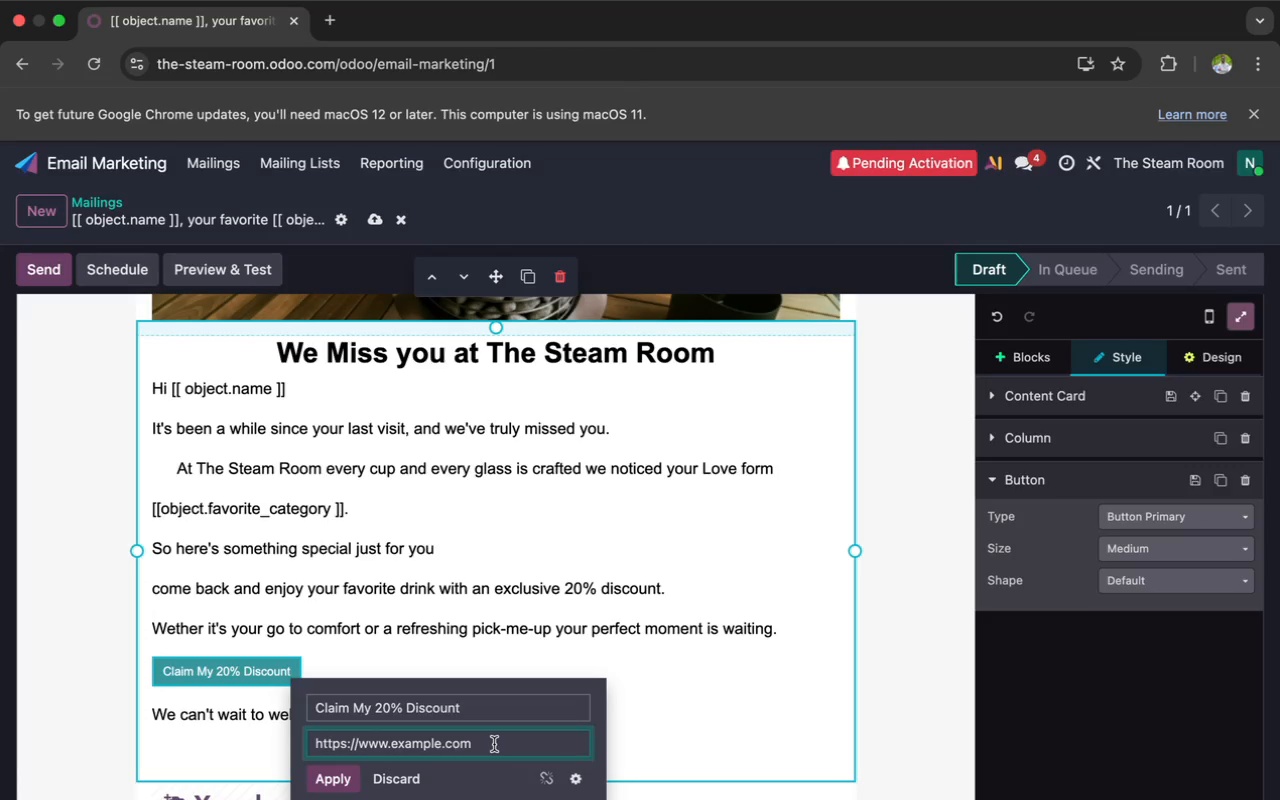 
hold_key(key=Backspace, duration=1.51)
 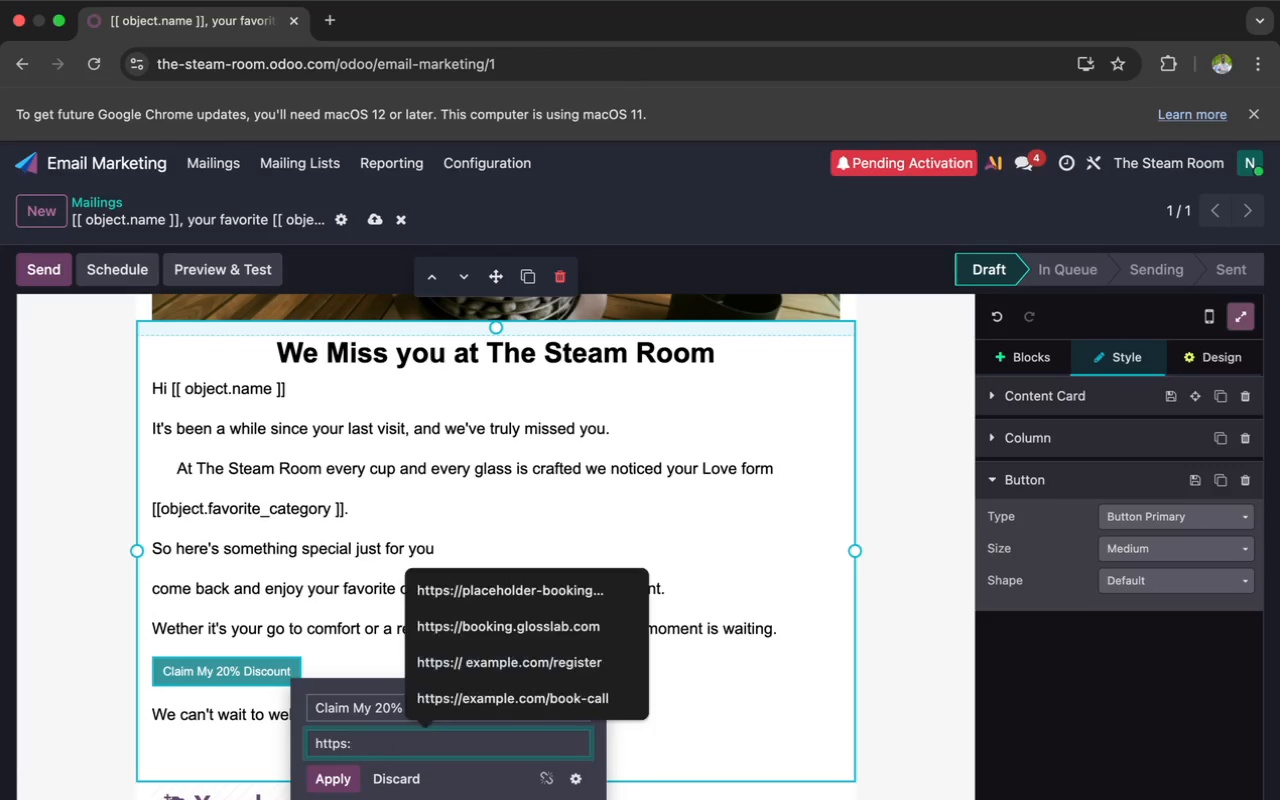 
hold_key(key=Backspace, duration=0.32)
 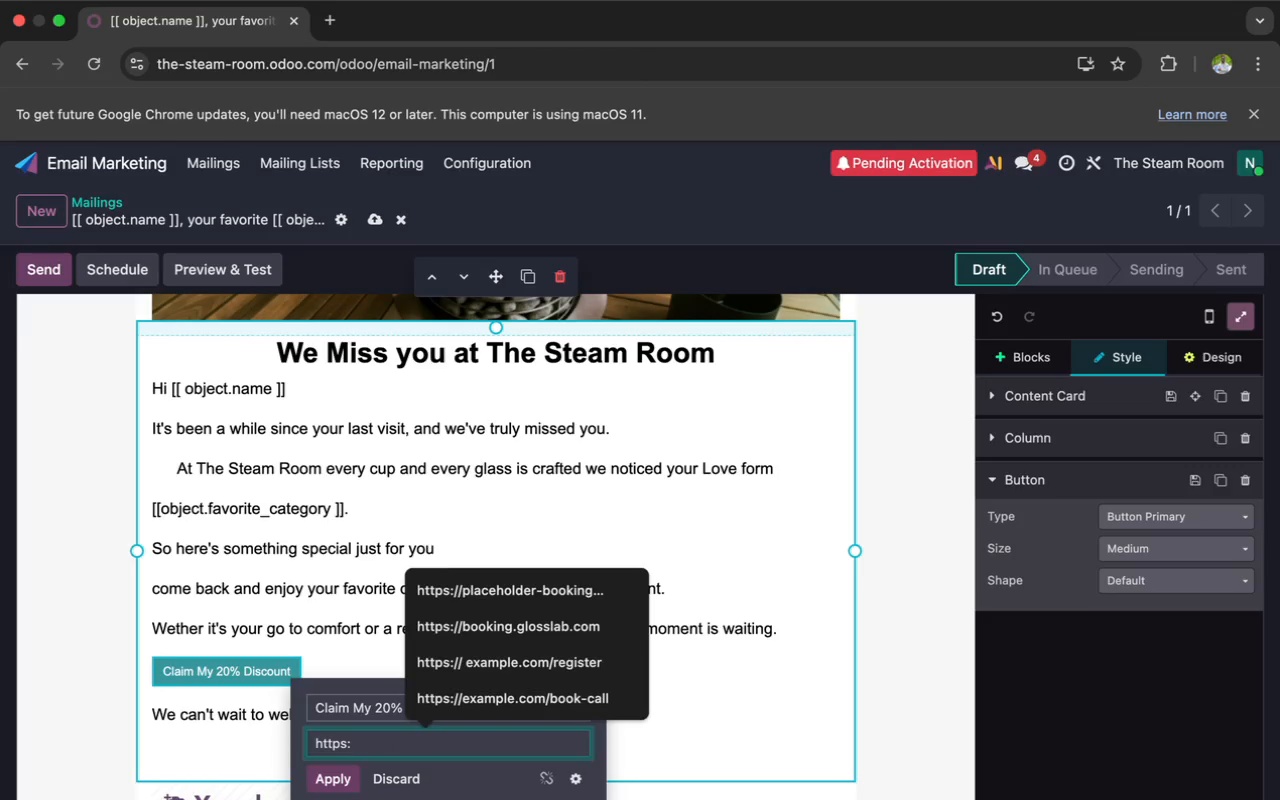 
key(Slash)
 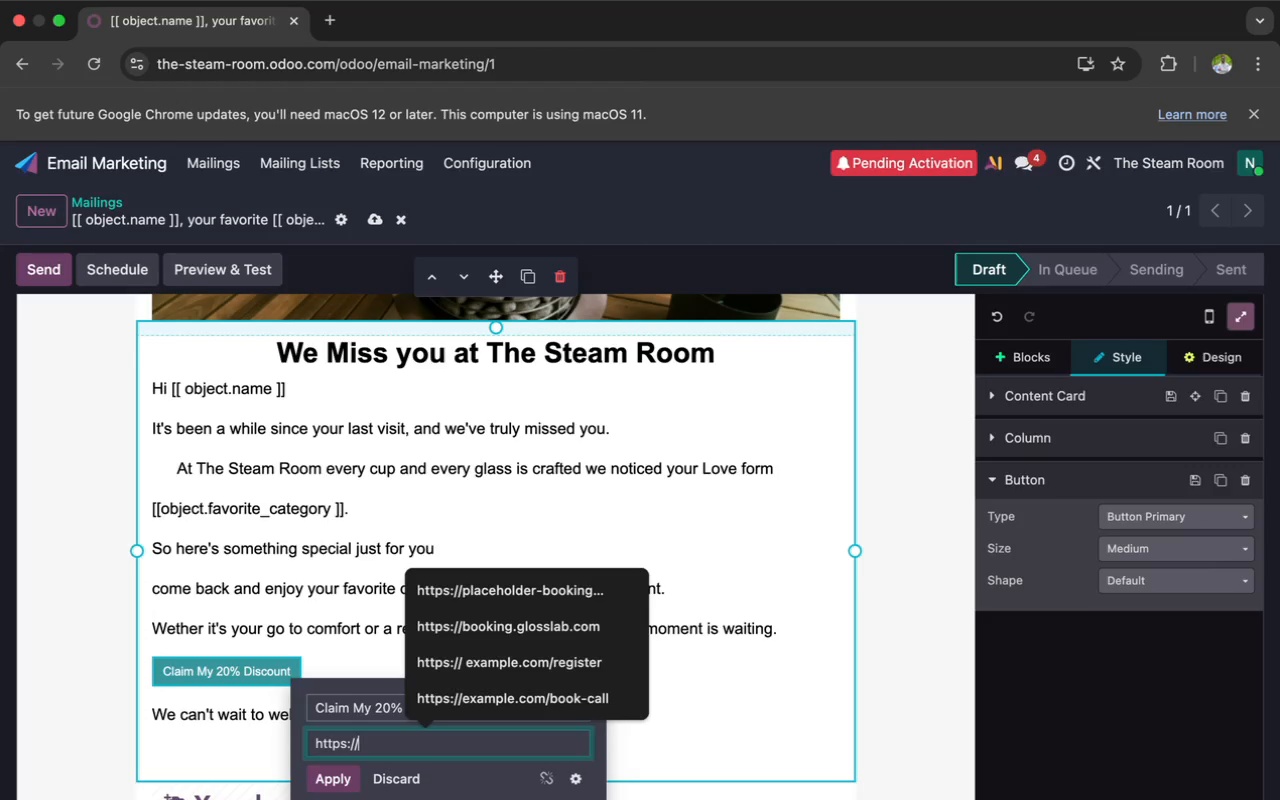 
key(Slash)
 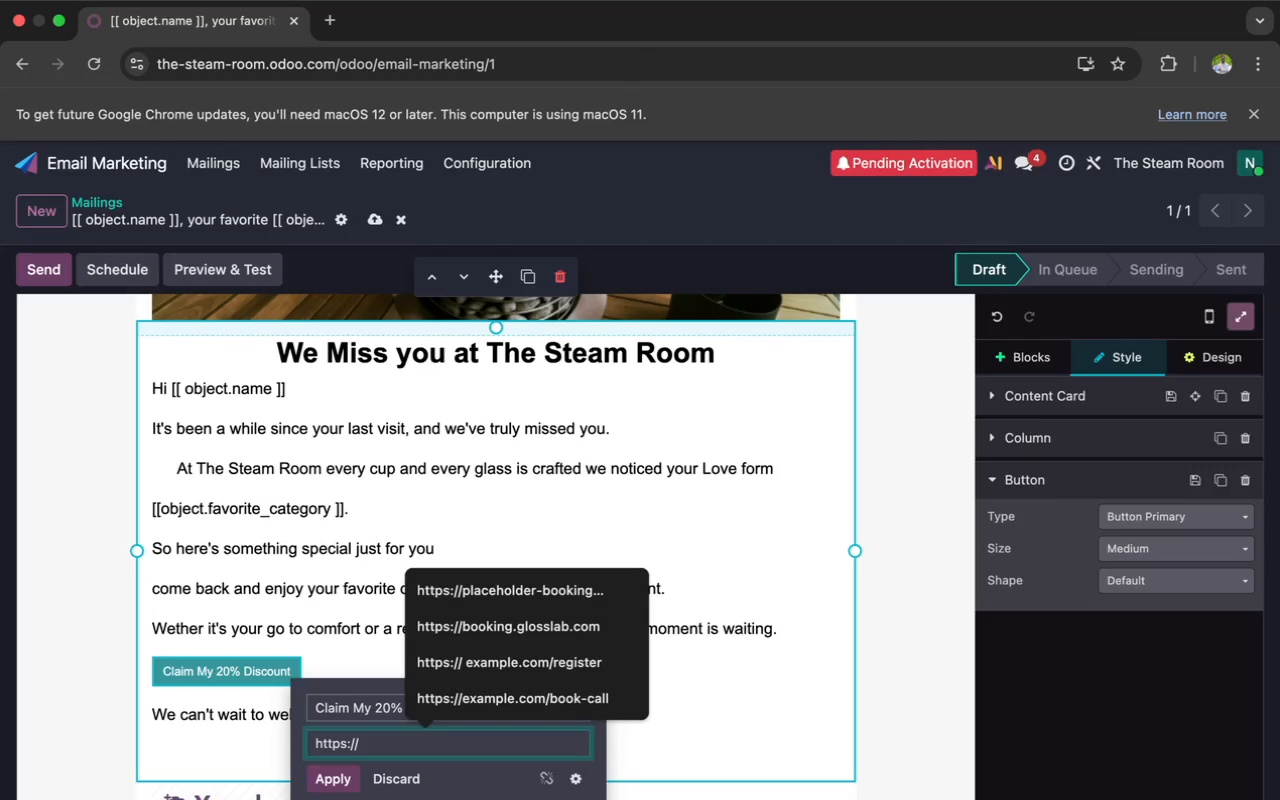 
type(thesteamroom.exaple.com)
 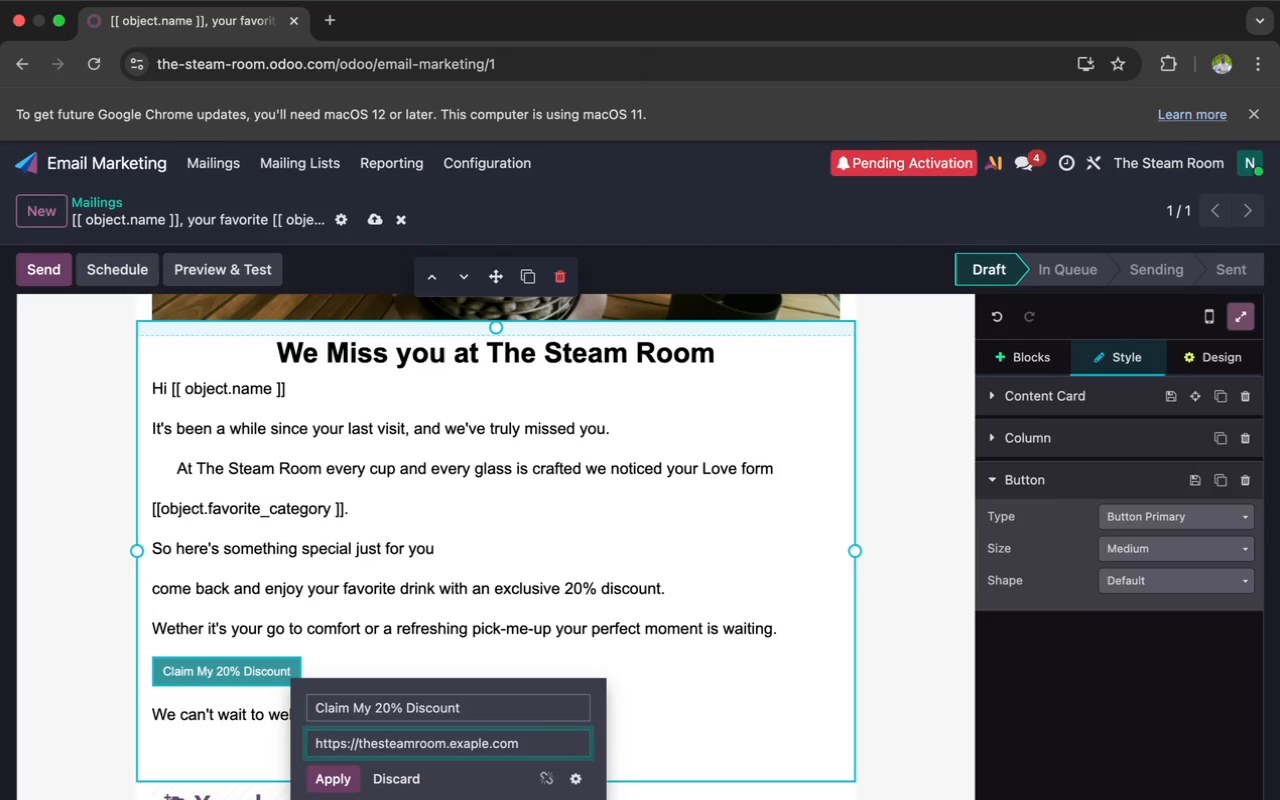 
type(/re)
 